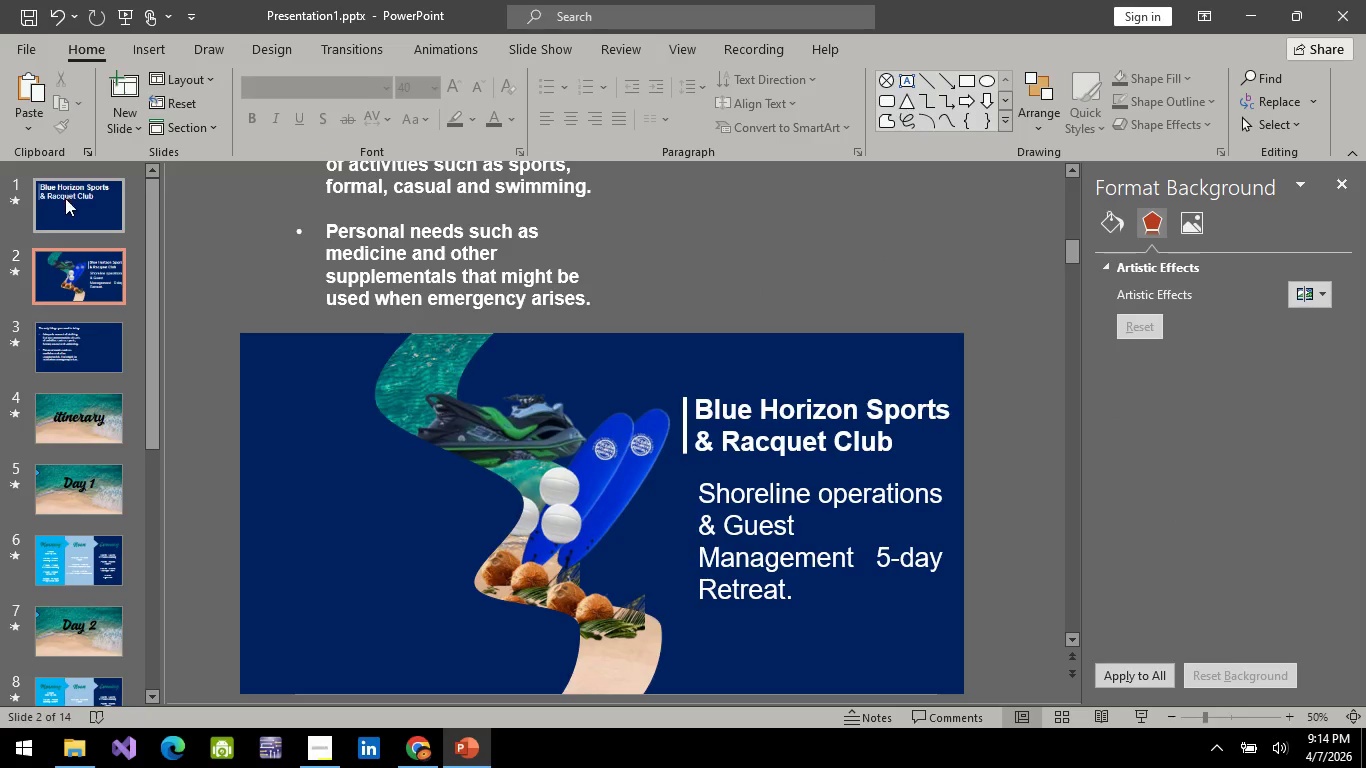 
left_click([65, 201])
 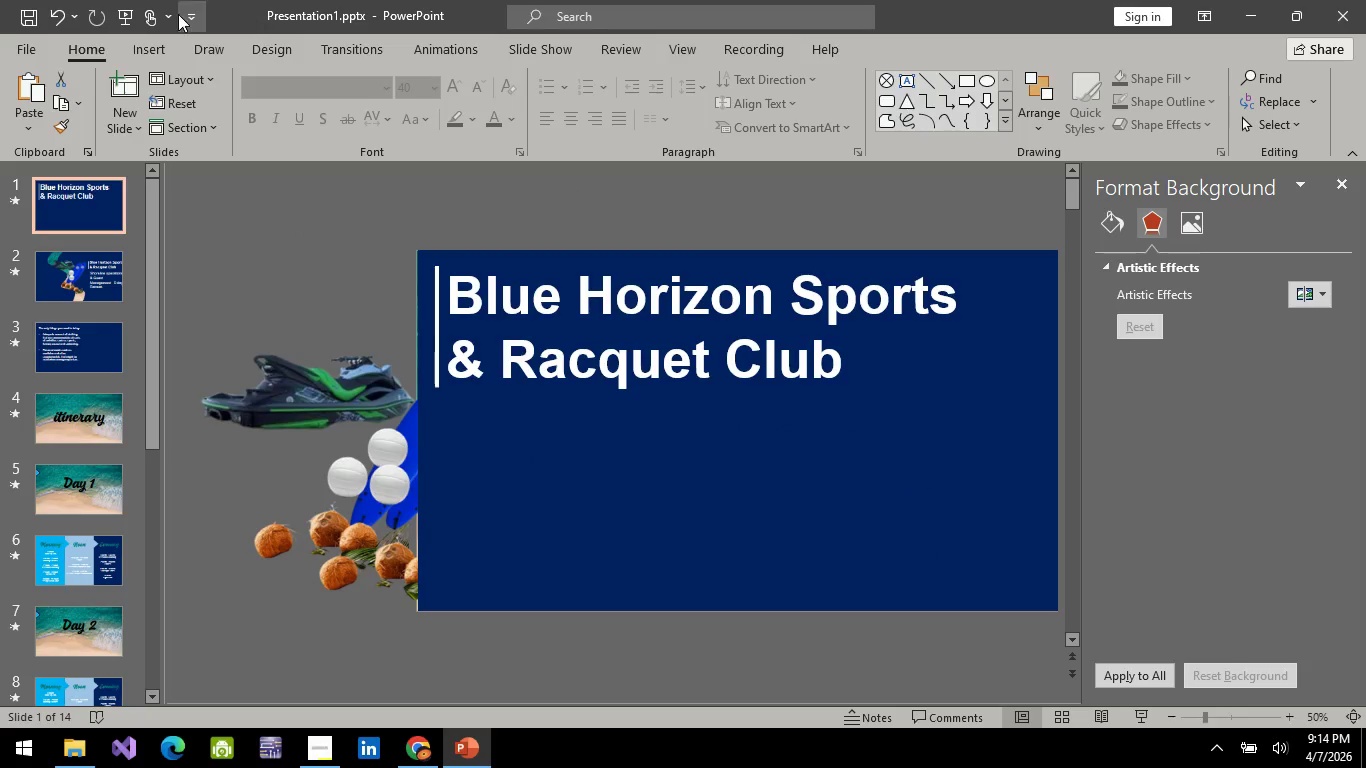 
left_click([123, 9])
 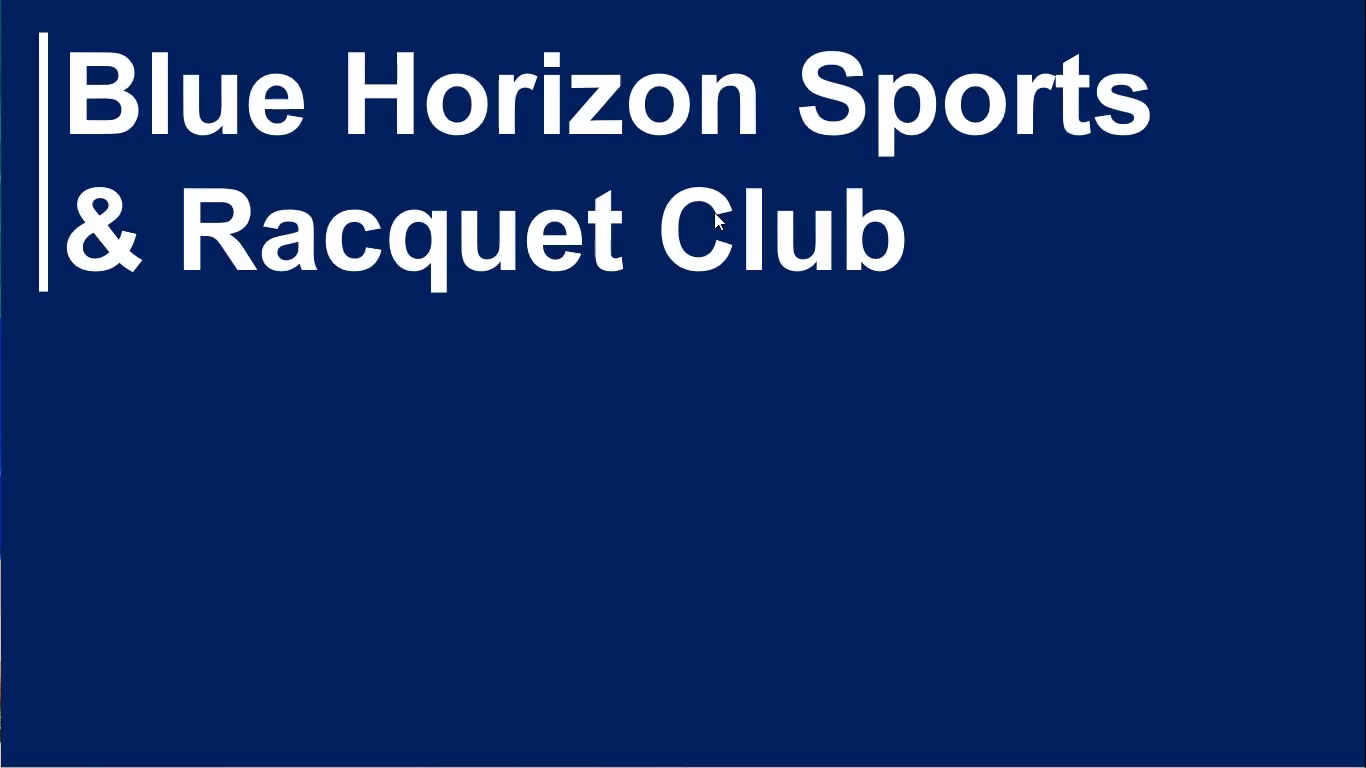 
wait(5.3)
 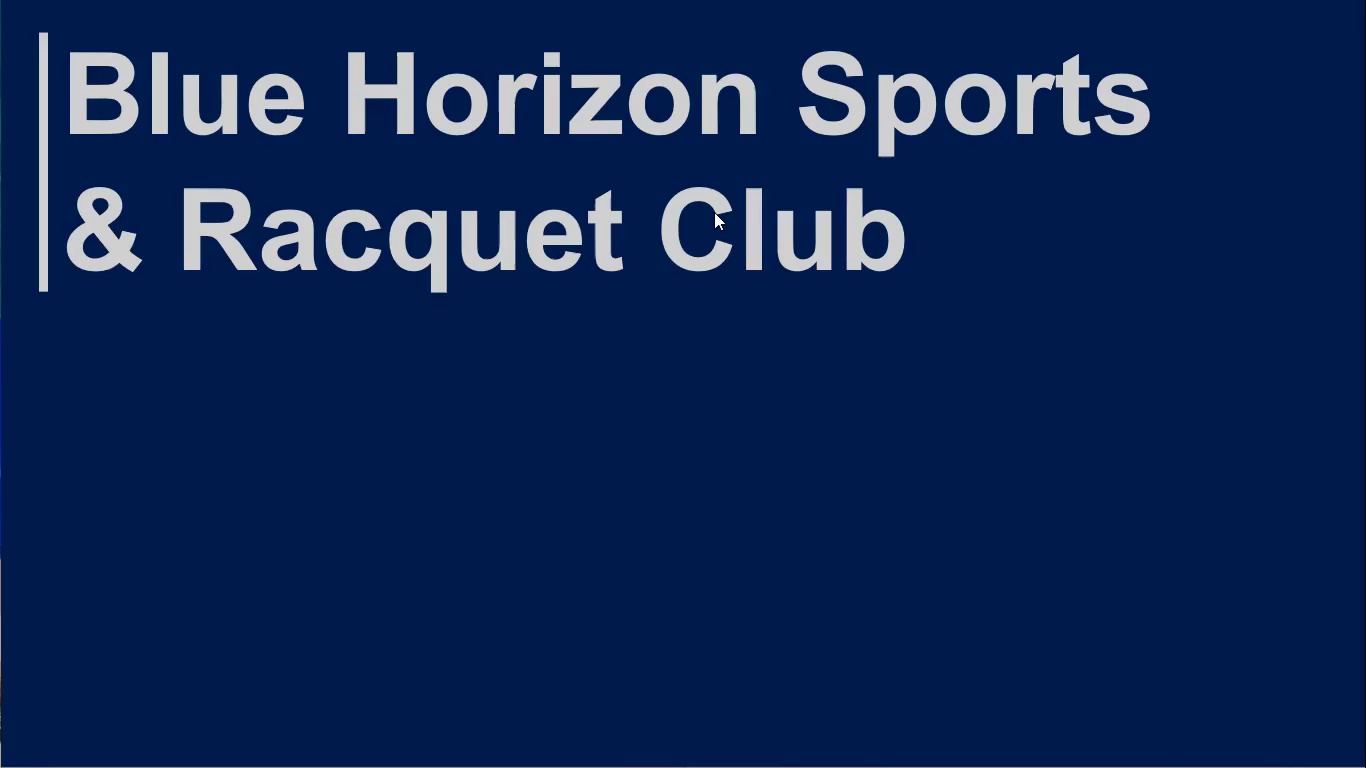 
key(Space)
 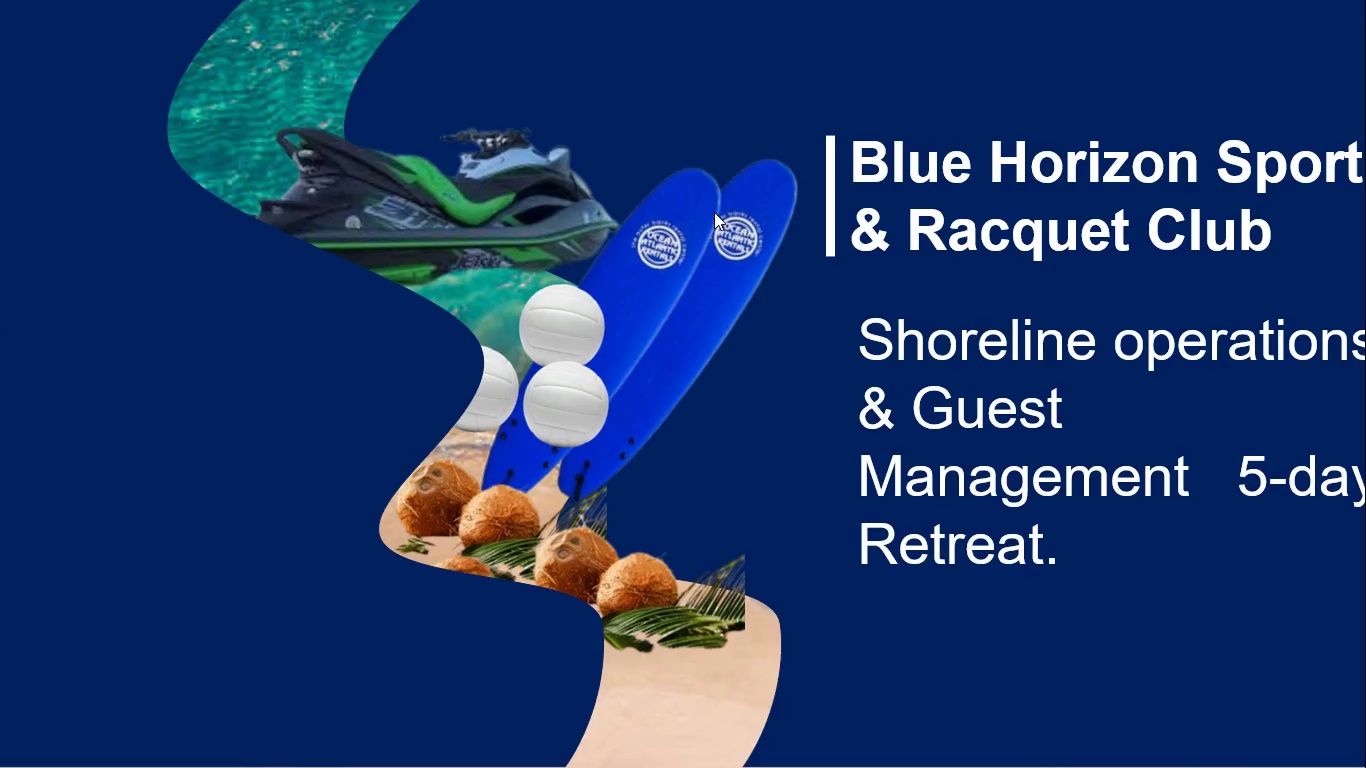 
key(Escape)
 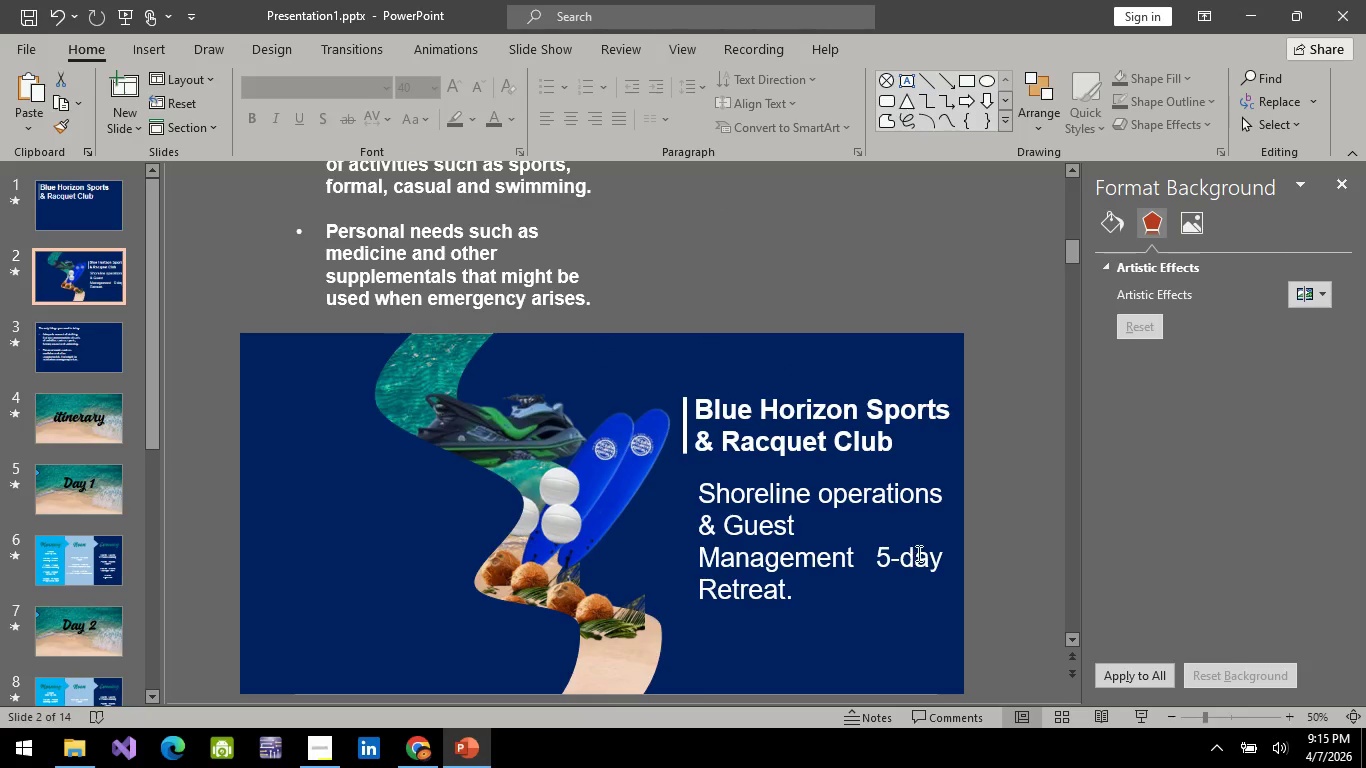 
left_click([917, 552])
 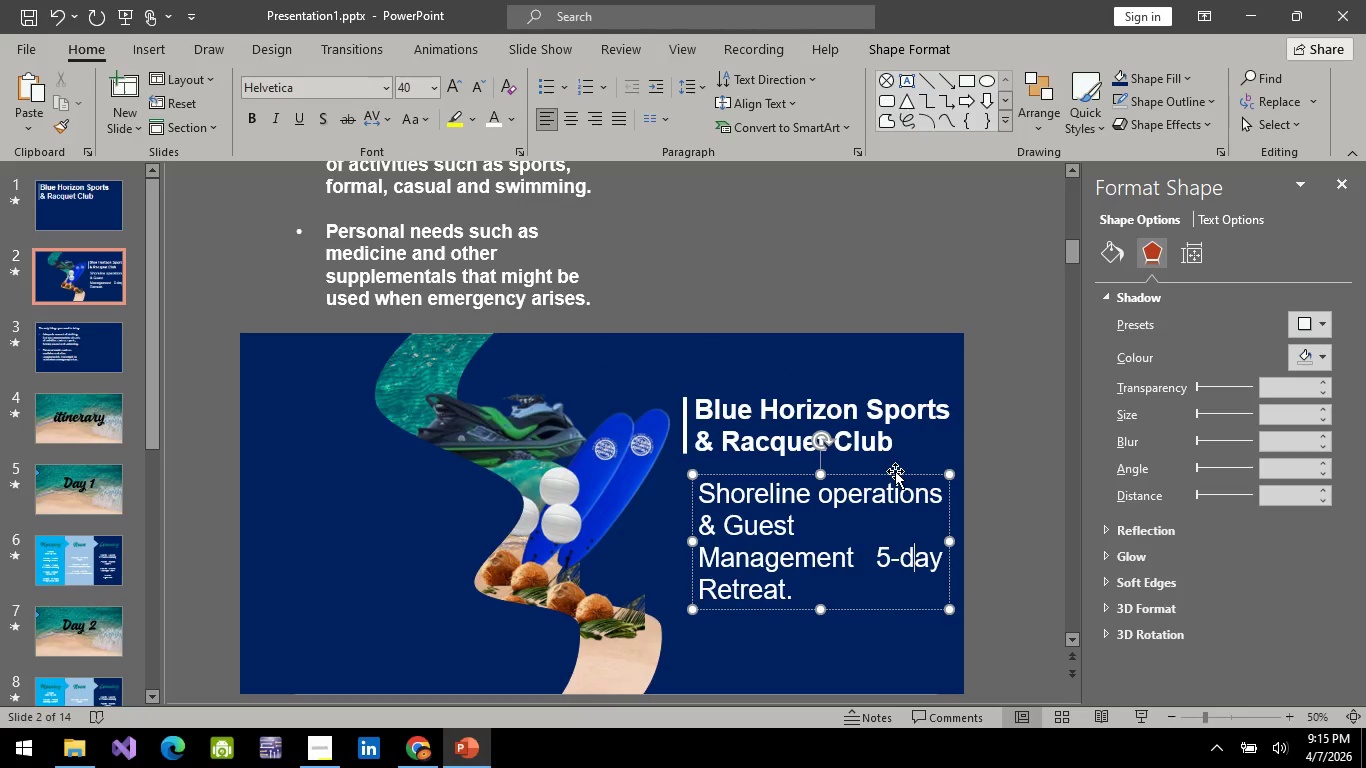 
left_click_drag(start_coordinate=[895, 471], to_coordinate=[874, 477])
 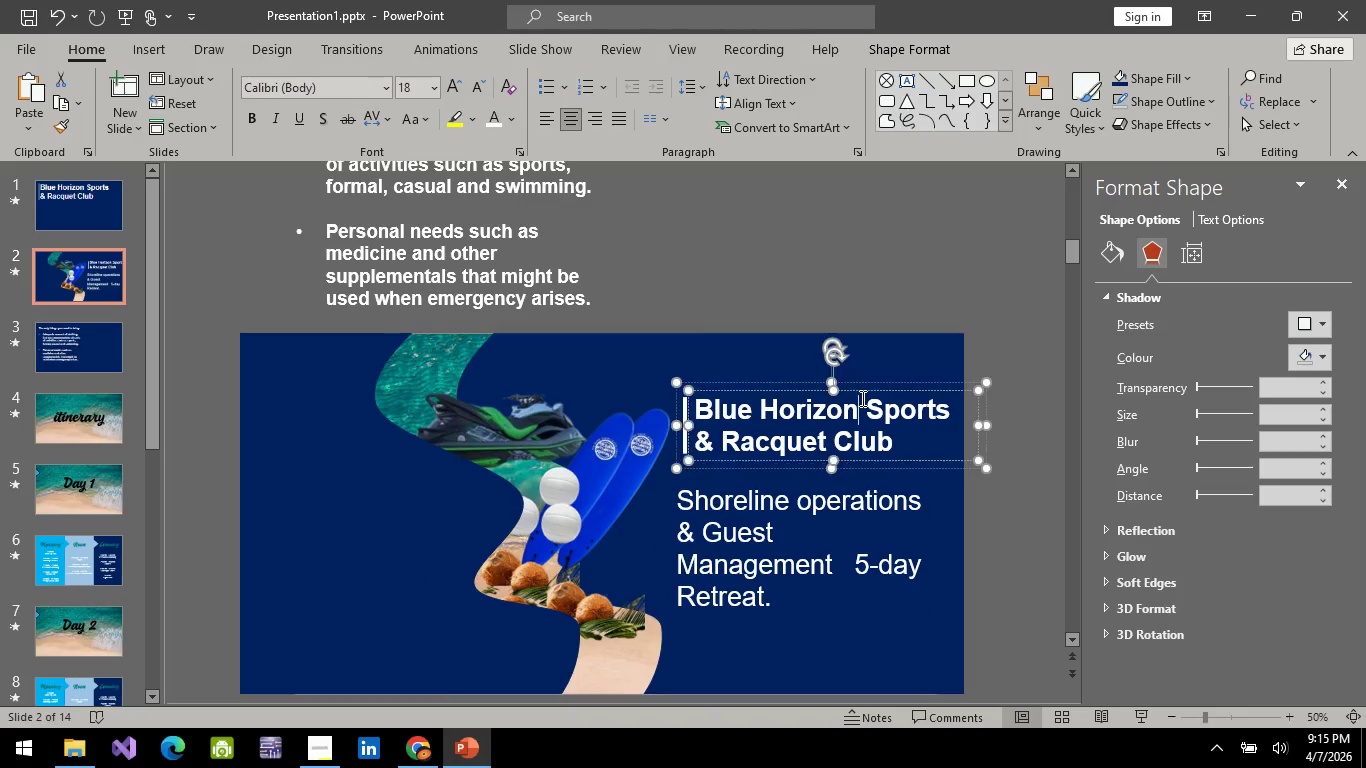 
double_click([861, 398])
 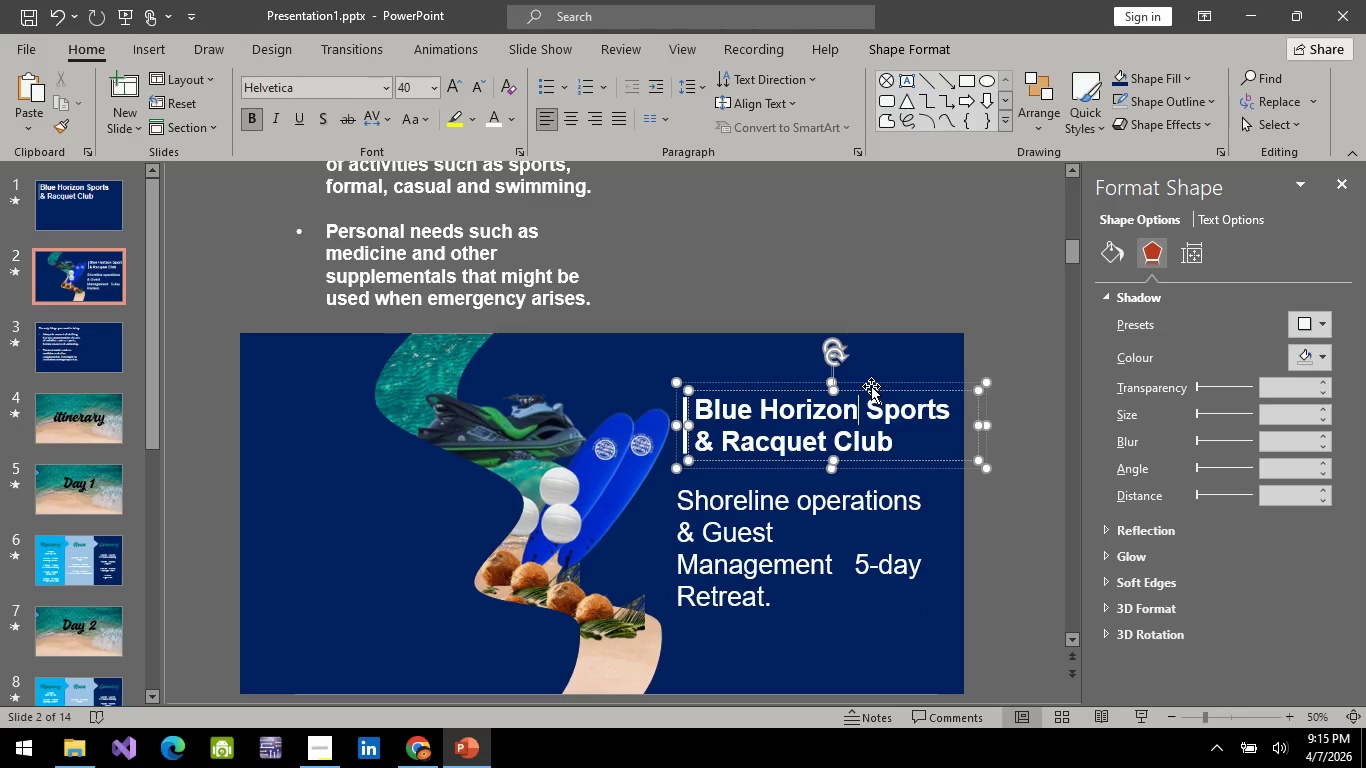 
left_click([871, 386])
 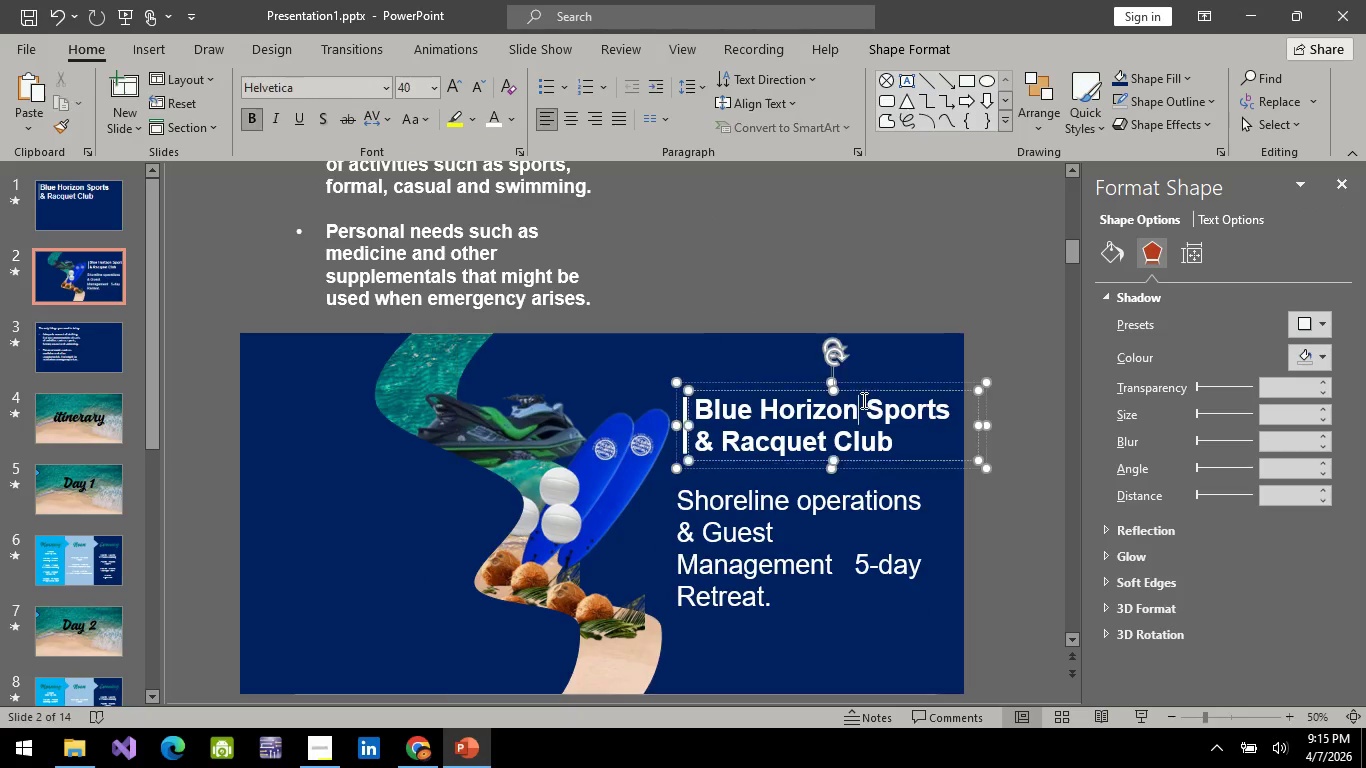 
left_click([862, 400])
 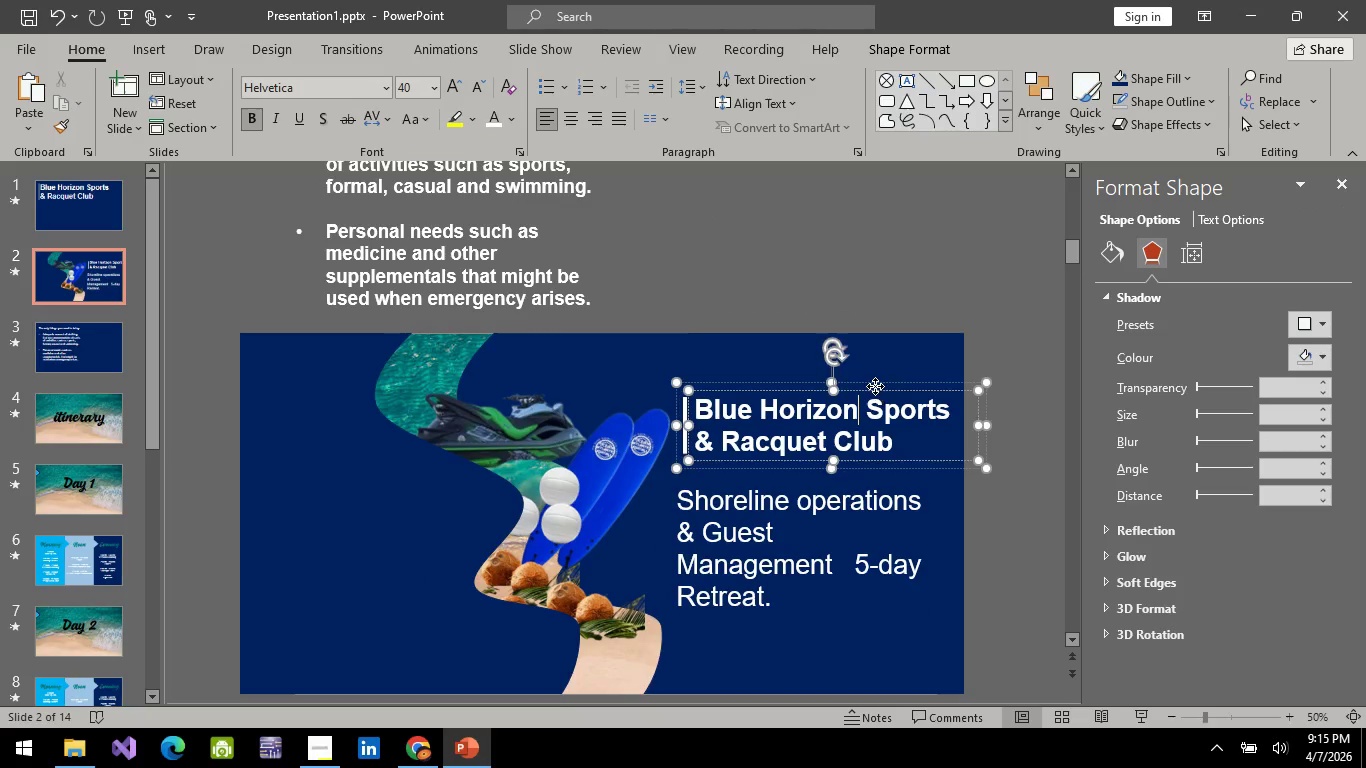 
left_click([875, 386])
 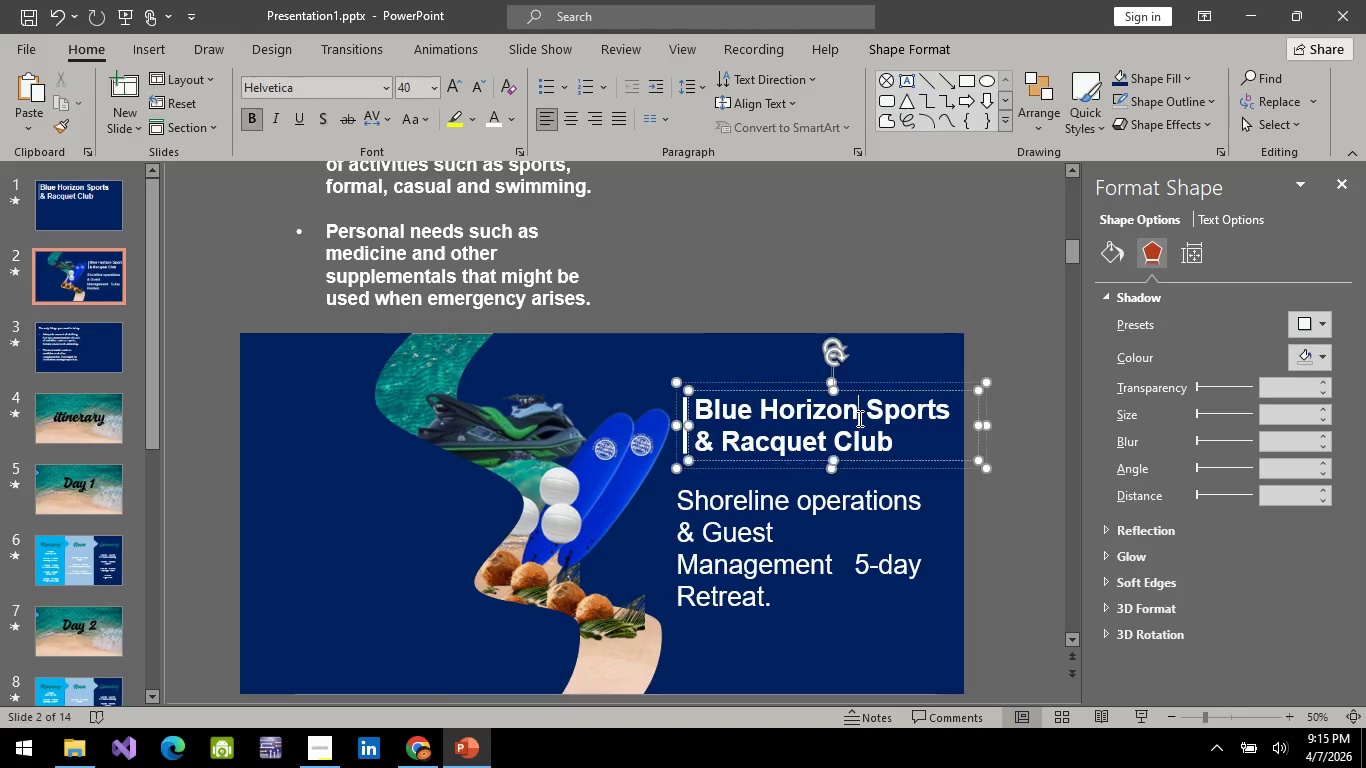 
left_click([854, 420])
 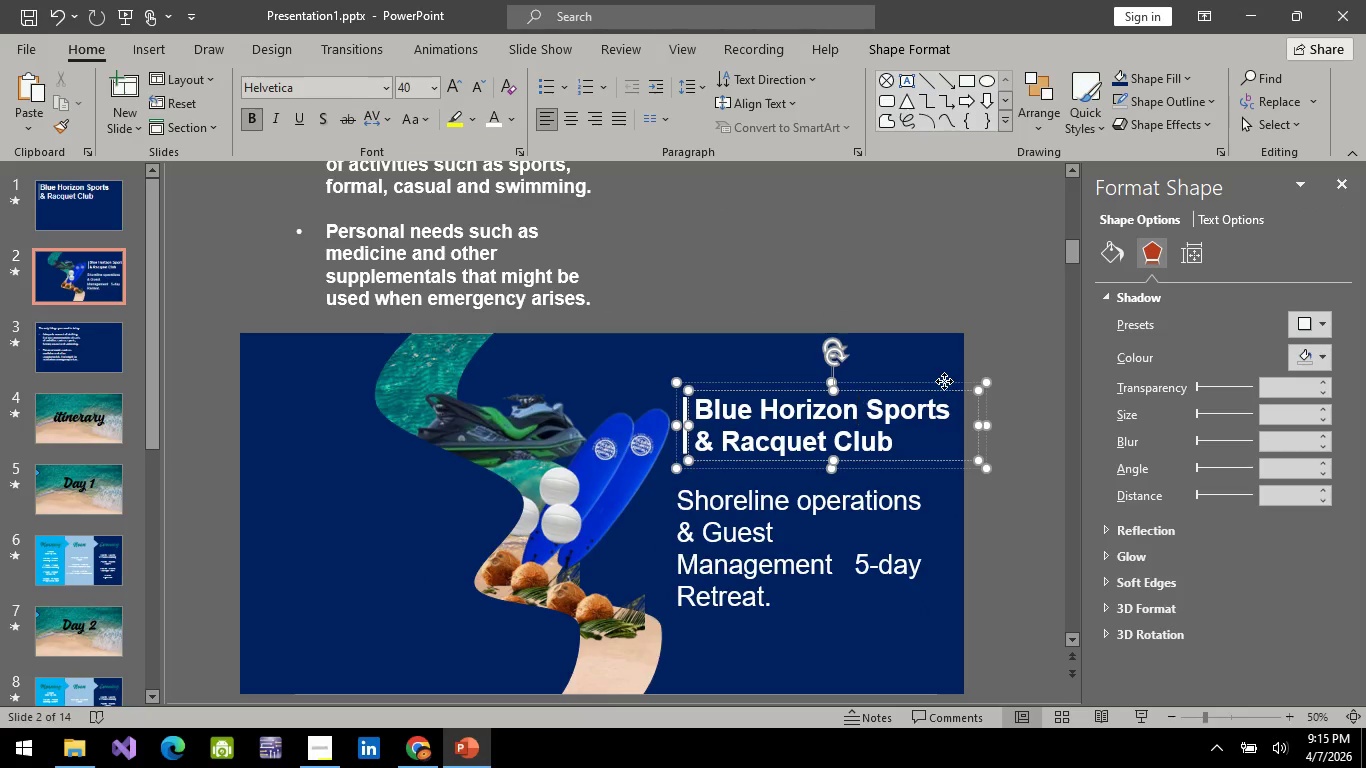 
left_click([944, 381])
 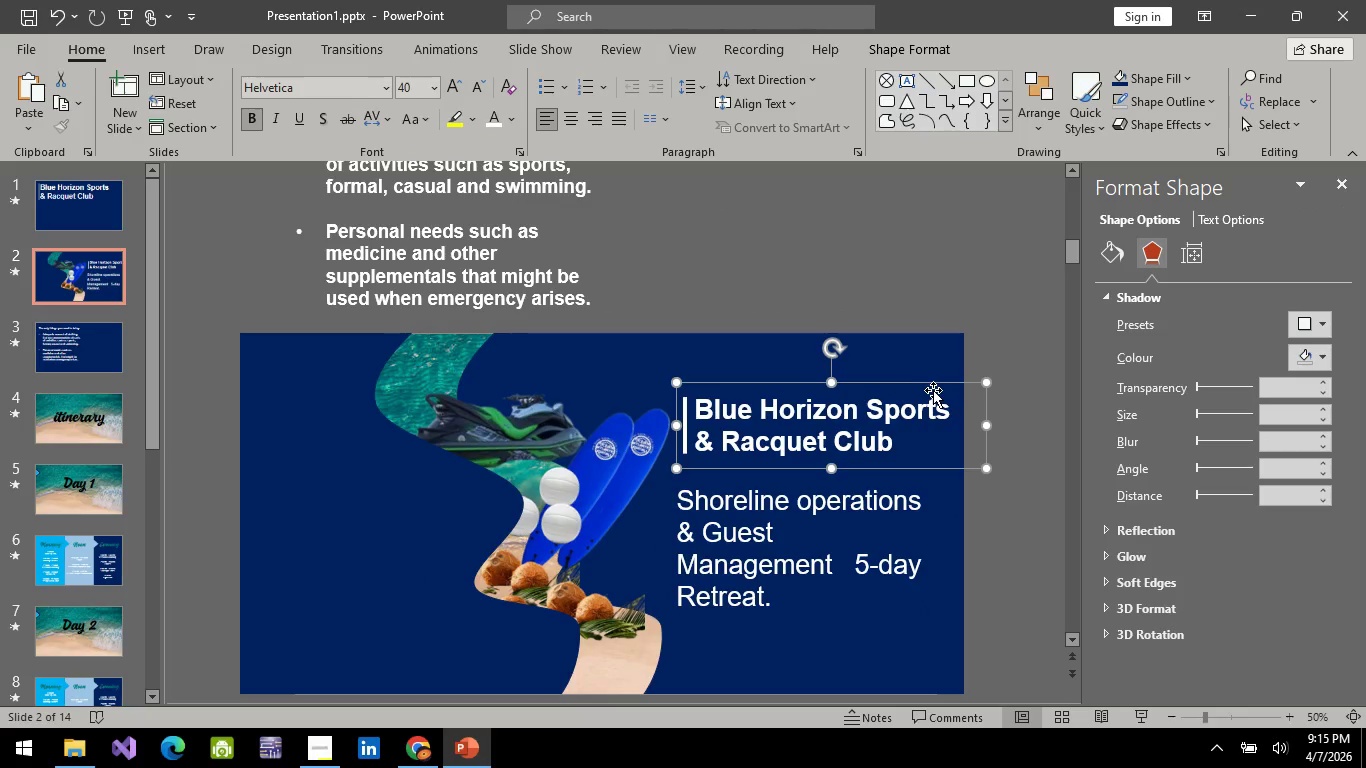 
key(ArrowLeft)
 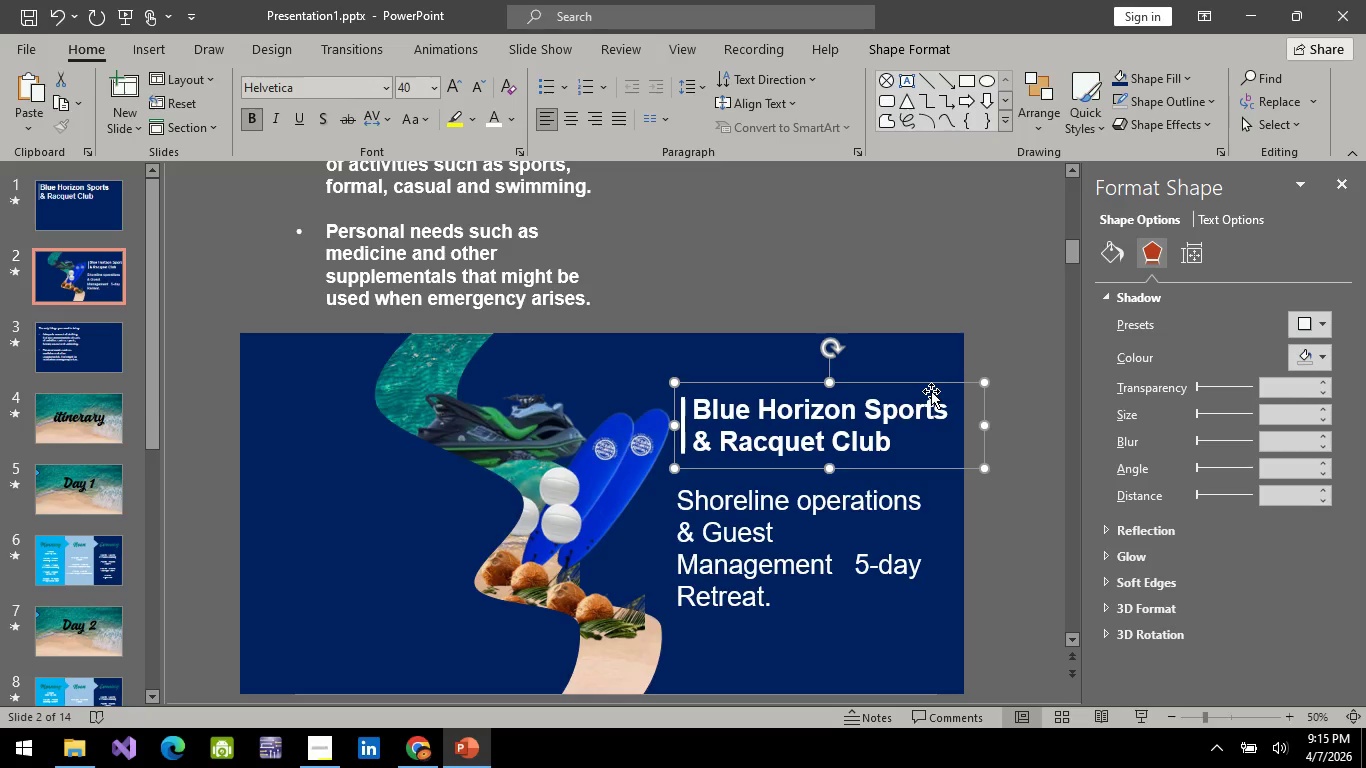 
key(ArrowLeft)
 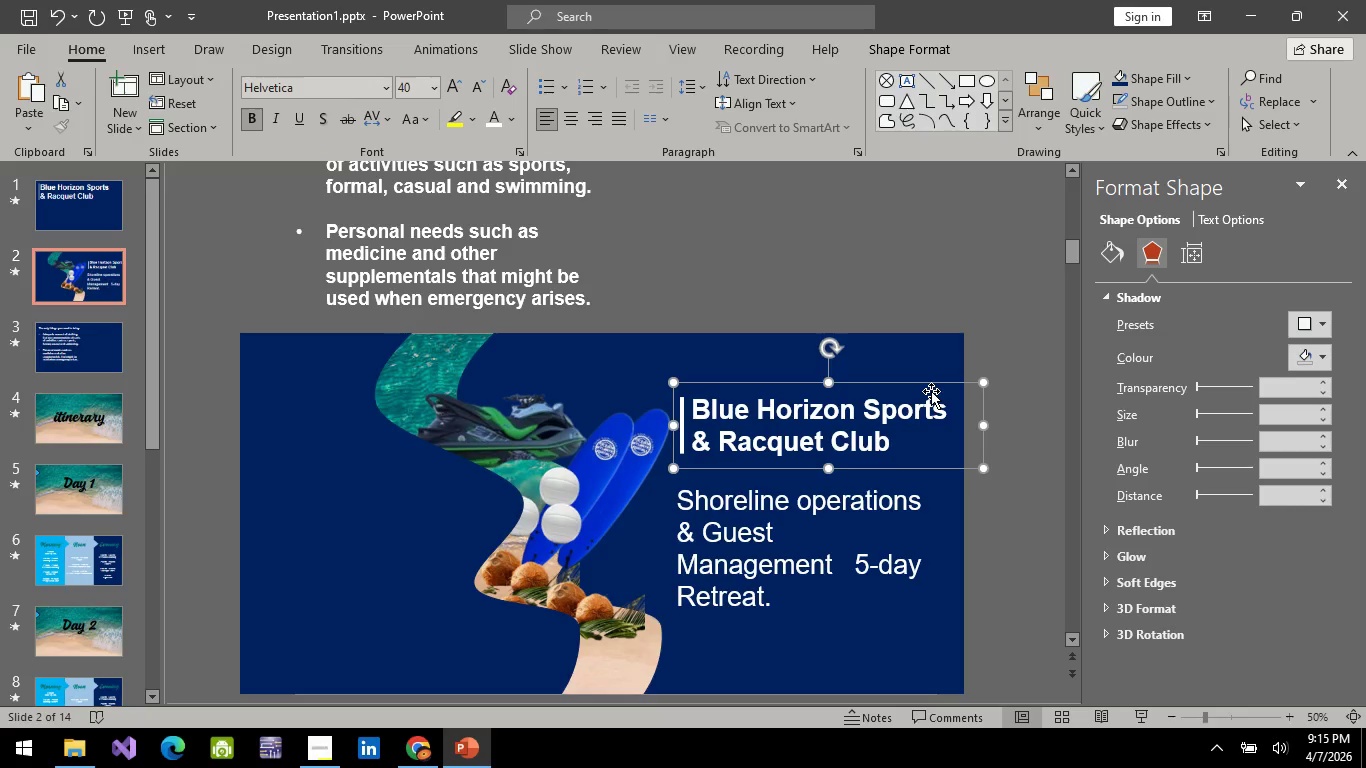 
key(ArrowLeft)
 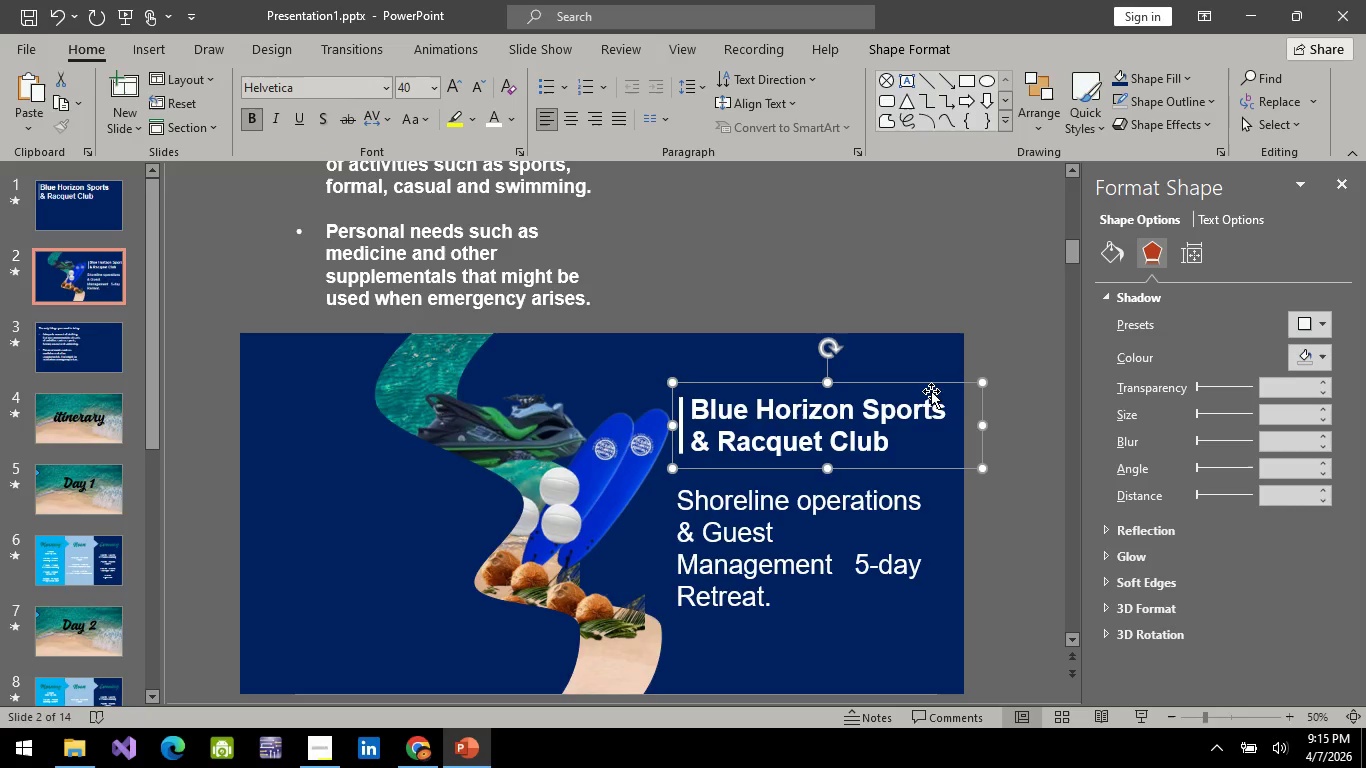 
key(ArrowLeft)
 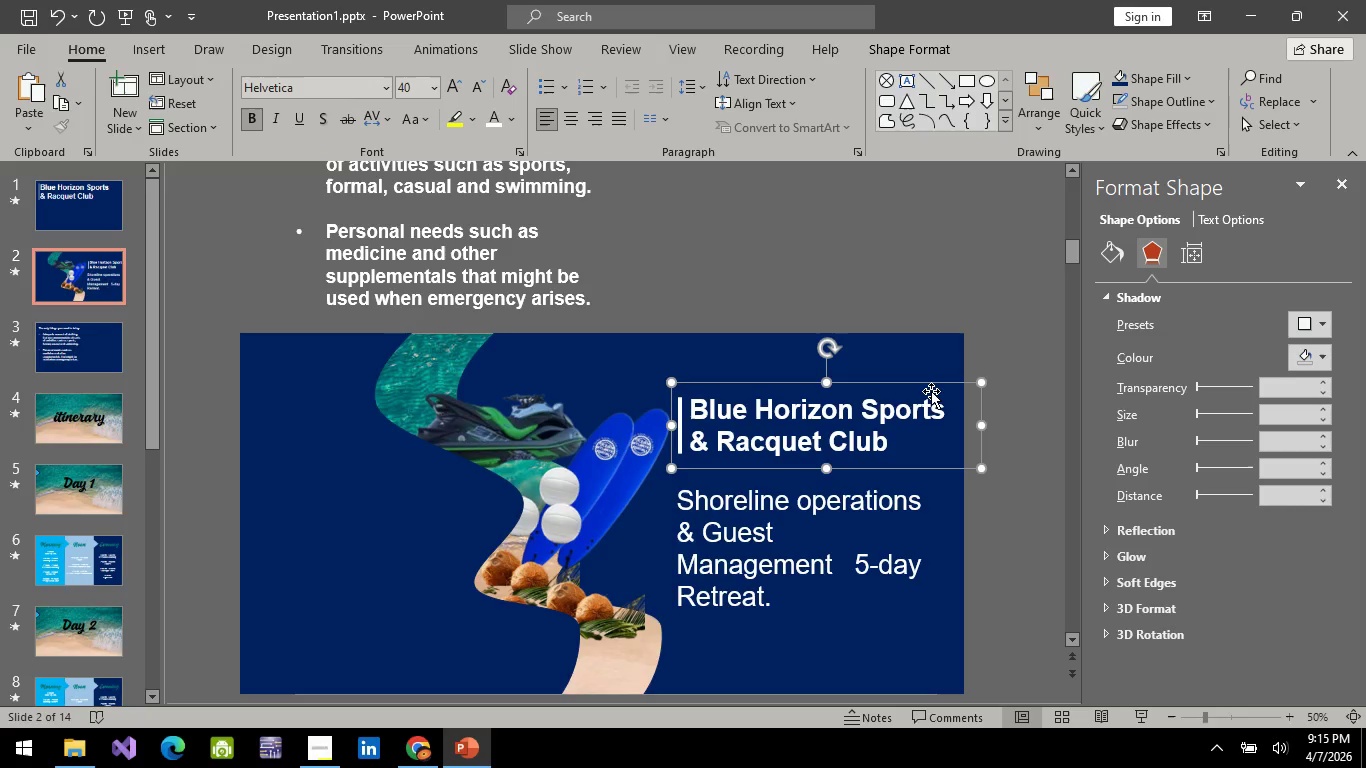 
key(ArrowLeft)
 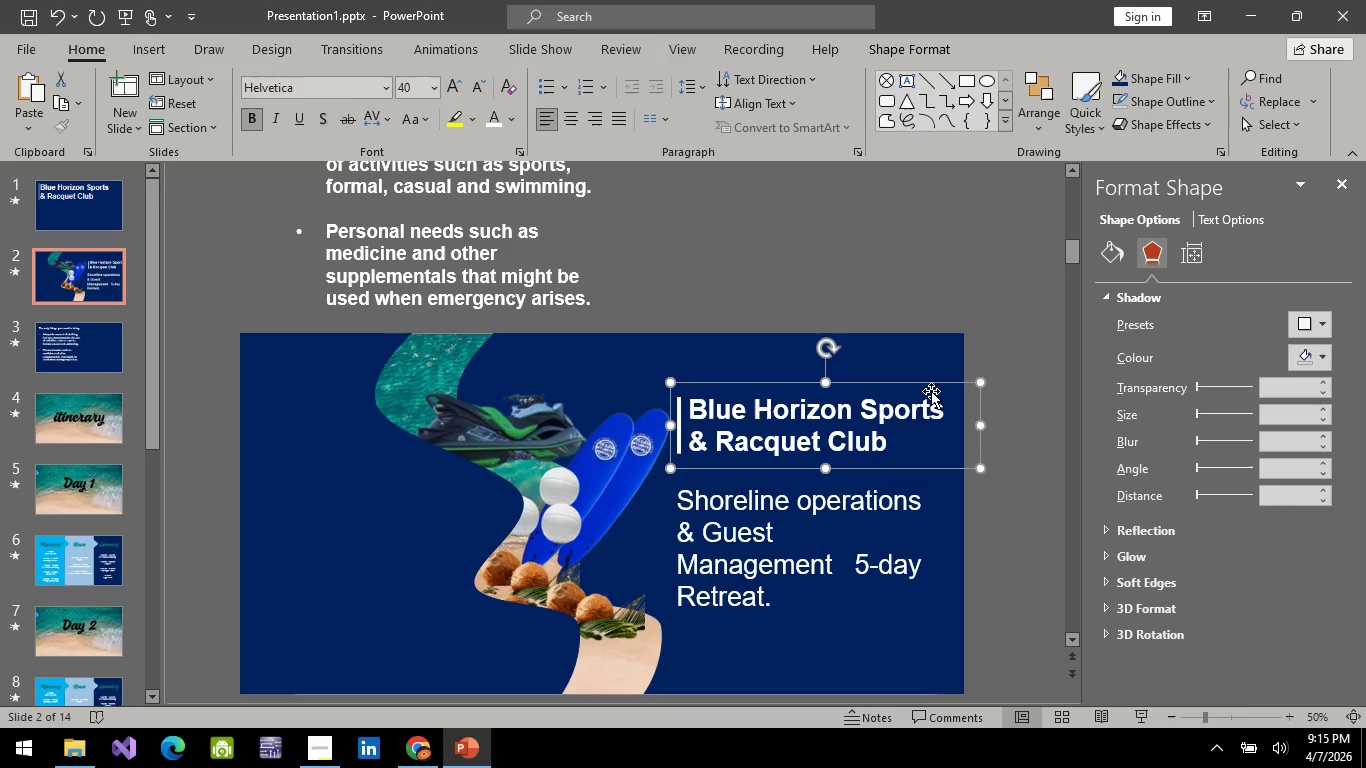 
key(ArrowLeft)
 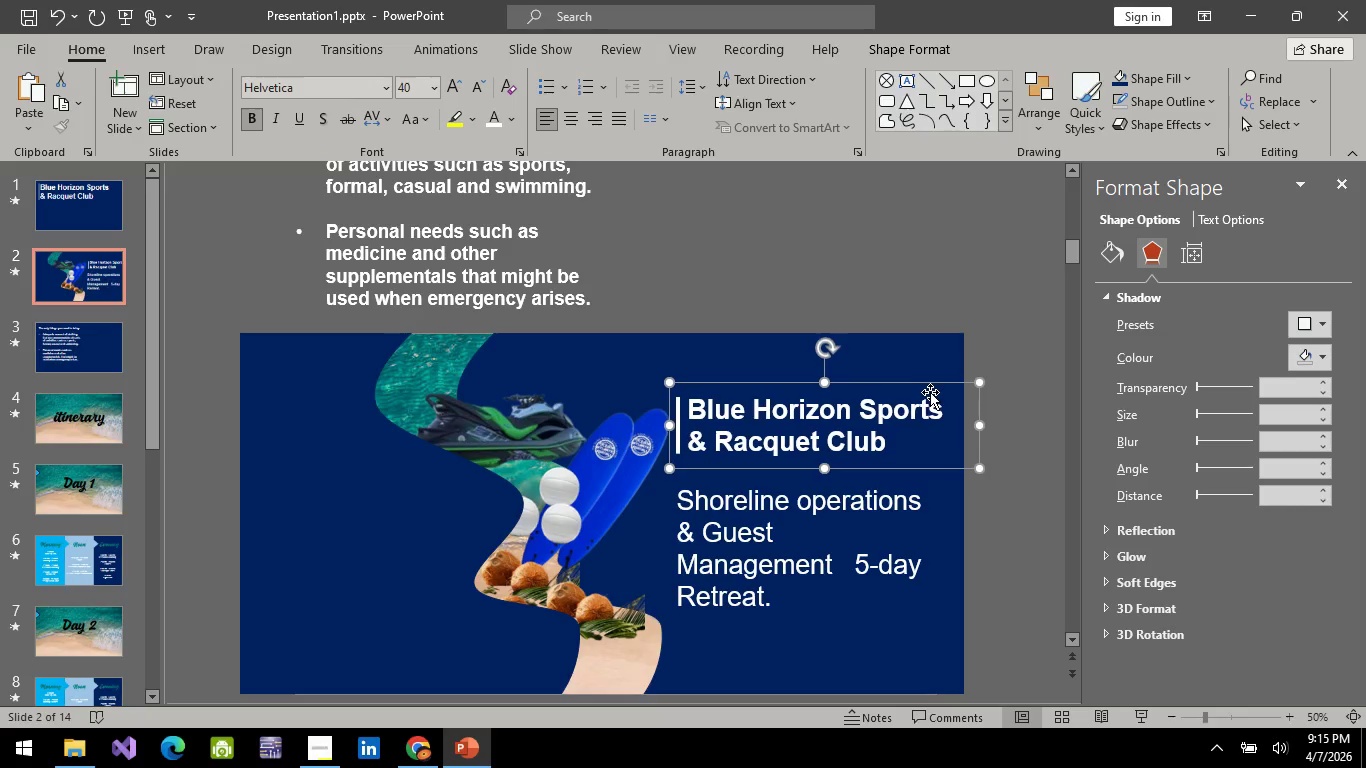 
key(ArrowLeft)
 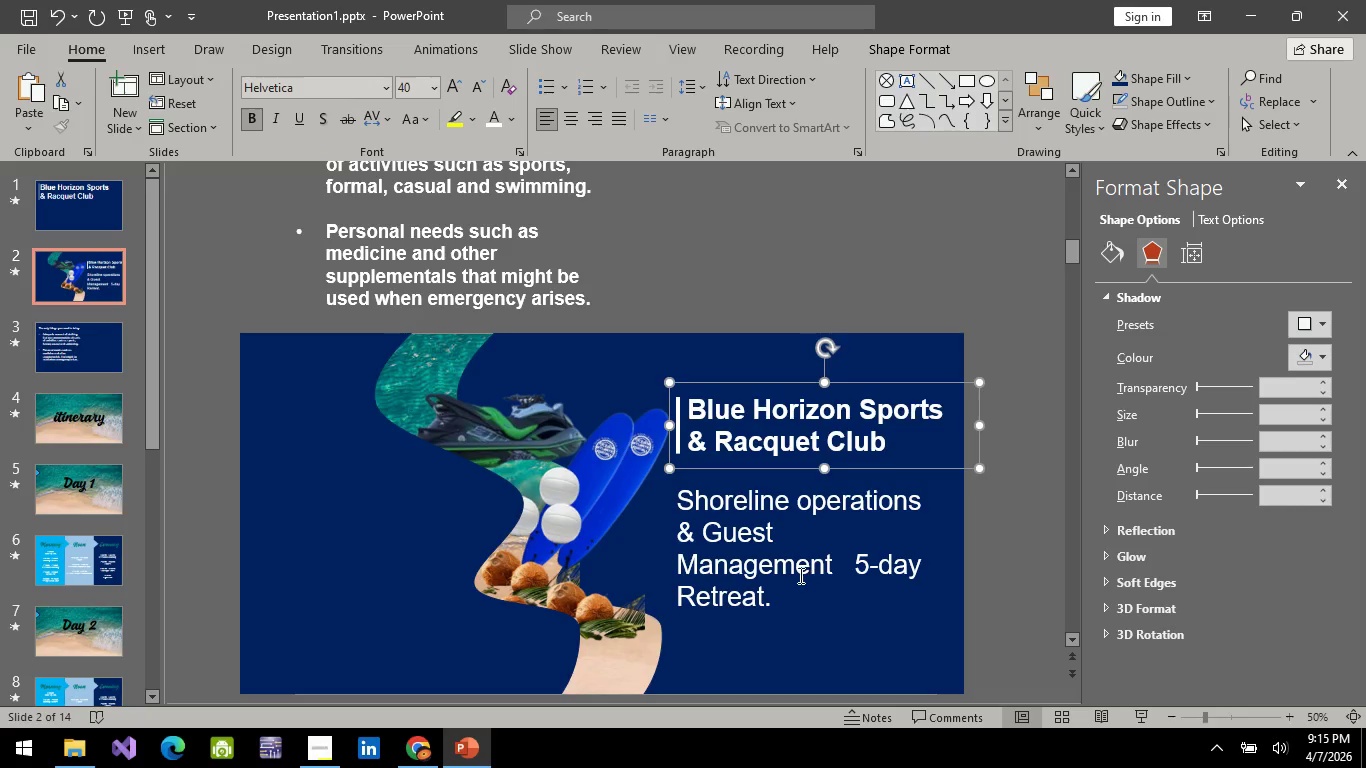 
key(ArrowLeft)
 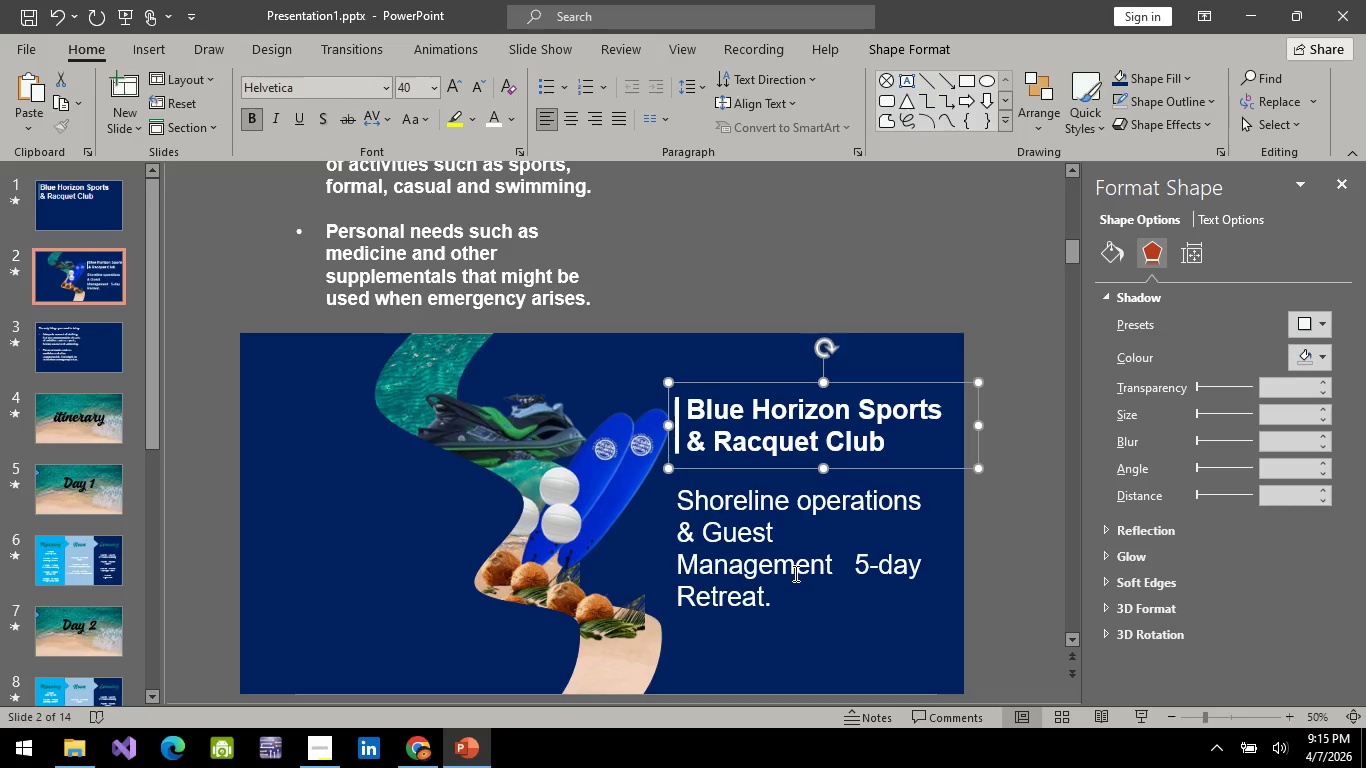 
left_click([794, 573])
 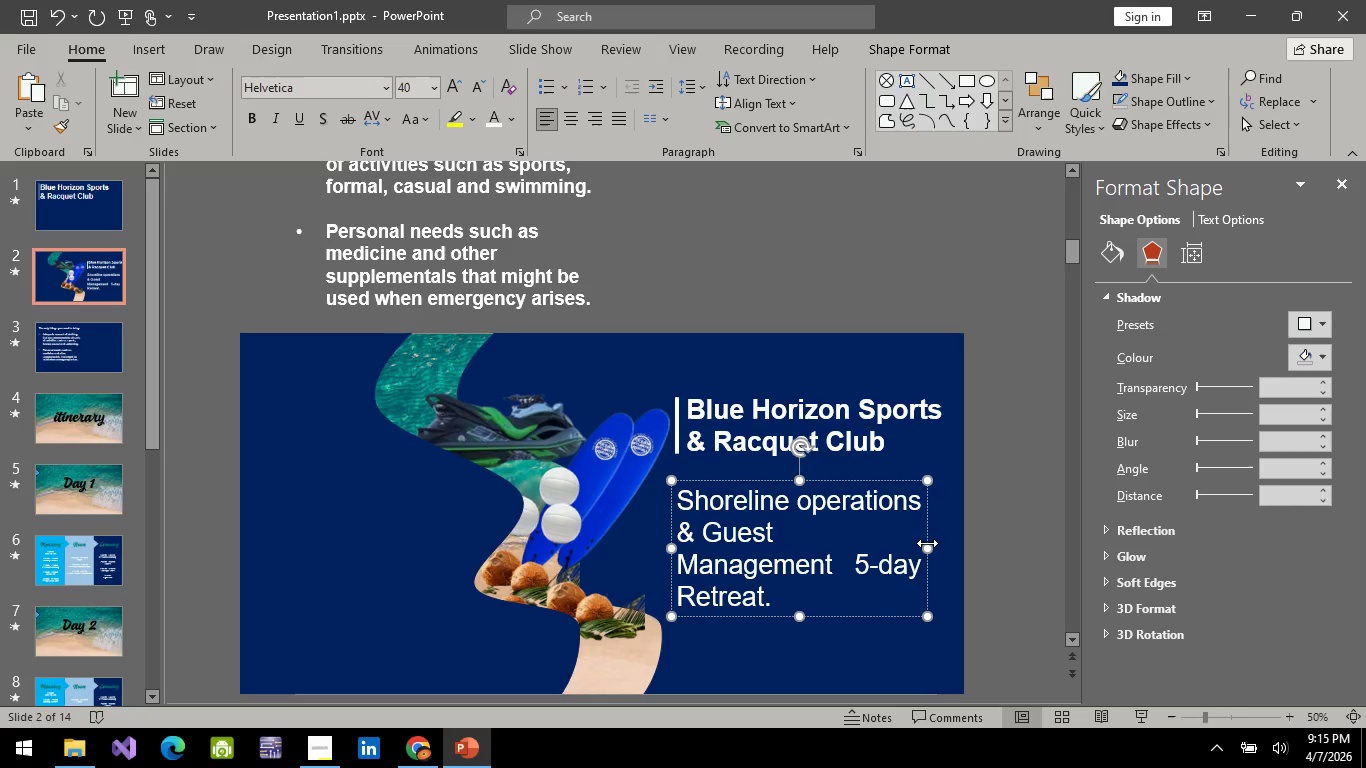 
left_click_drag(start_coordinate=[927, 545], to_coordinate=[865, 541])
 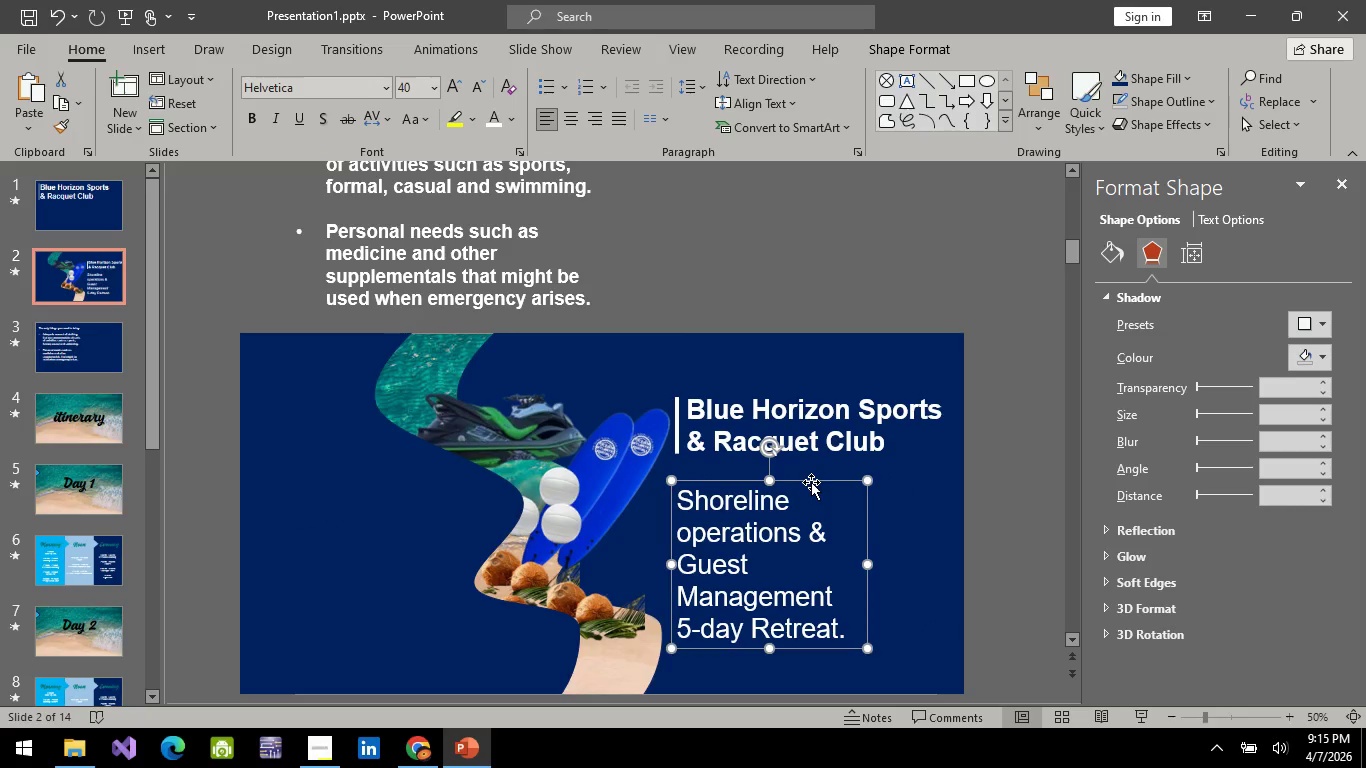 
left_click_drag(start_coordinate=[811, 482], to_coordinate=[841, 470])
 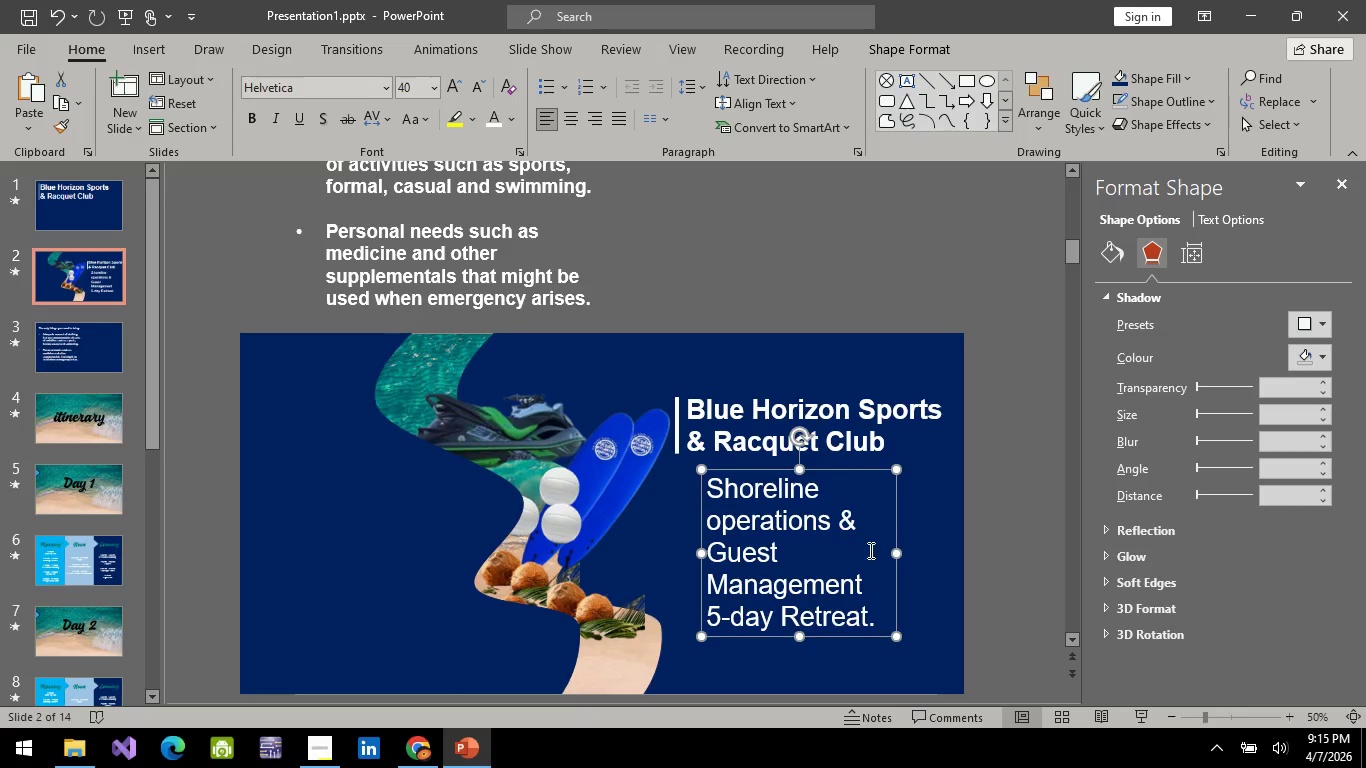 
scroll: coordinate [890, 500], scroll_direction: down, amount: 2.0
 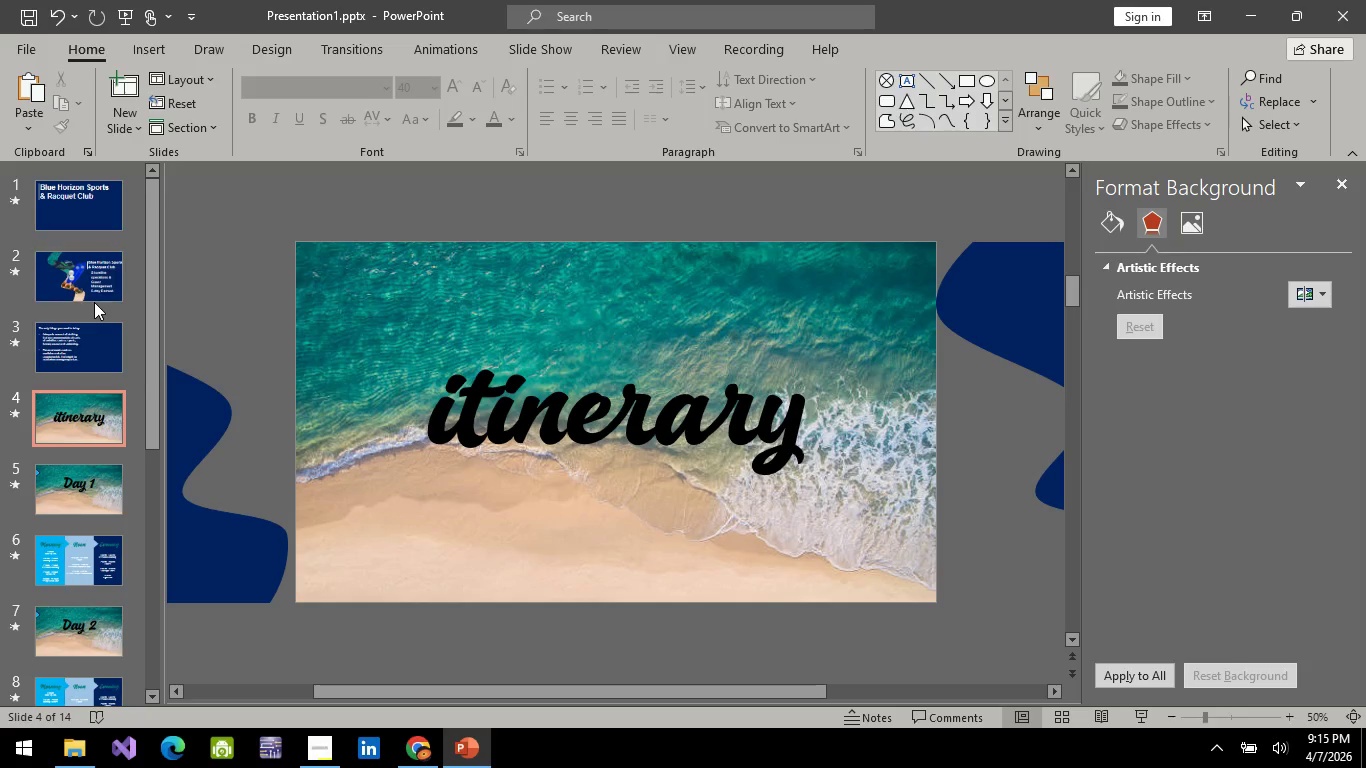 
left_click([96, 276])
 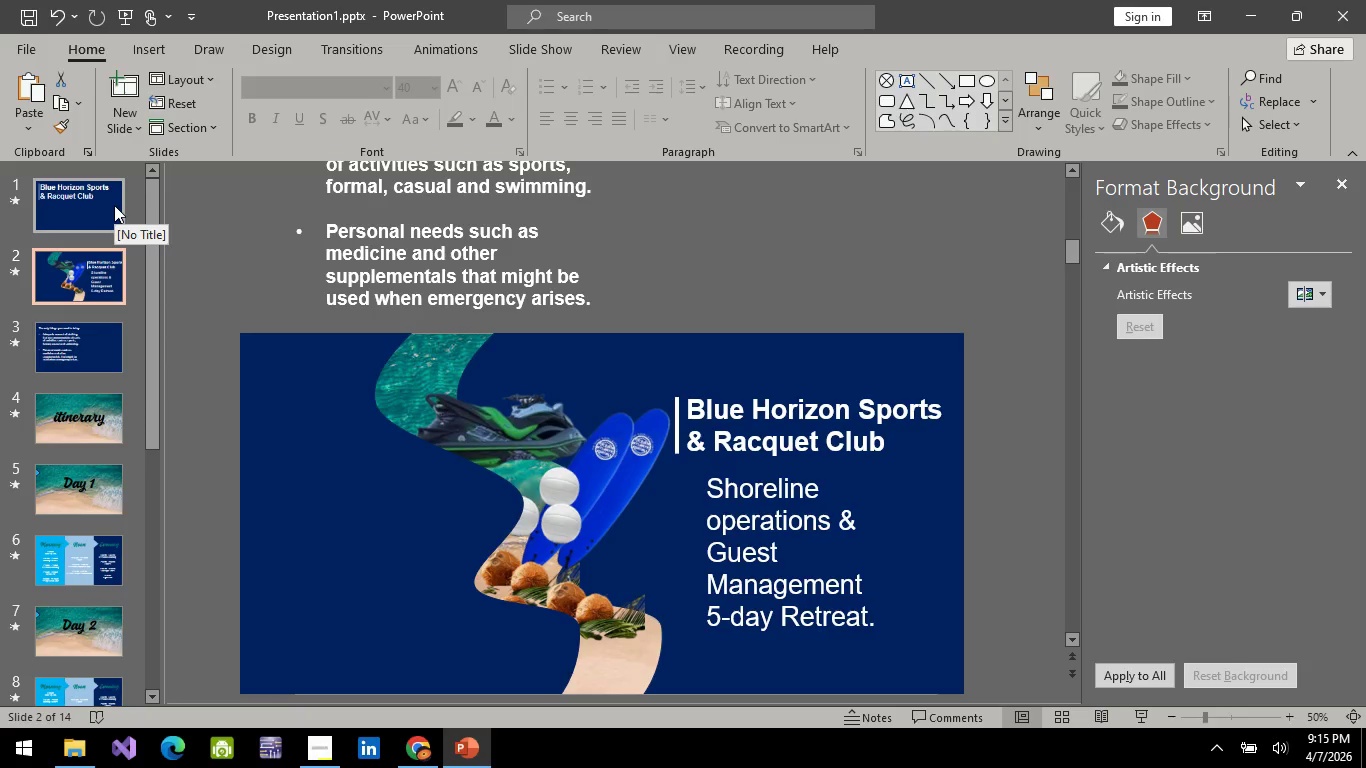 
left_click([114, 205])
 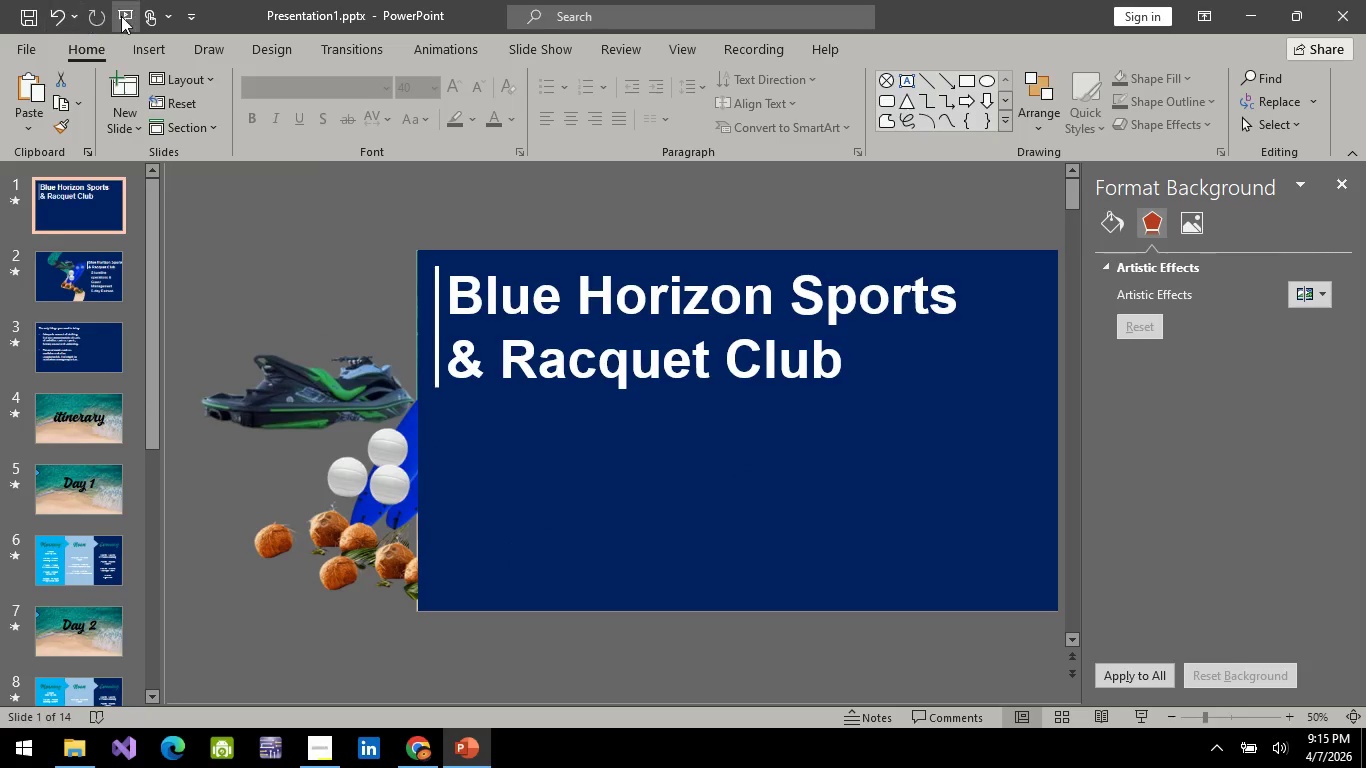 
left_click([121, 16])
 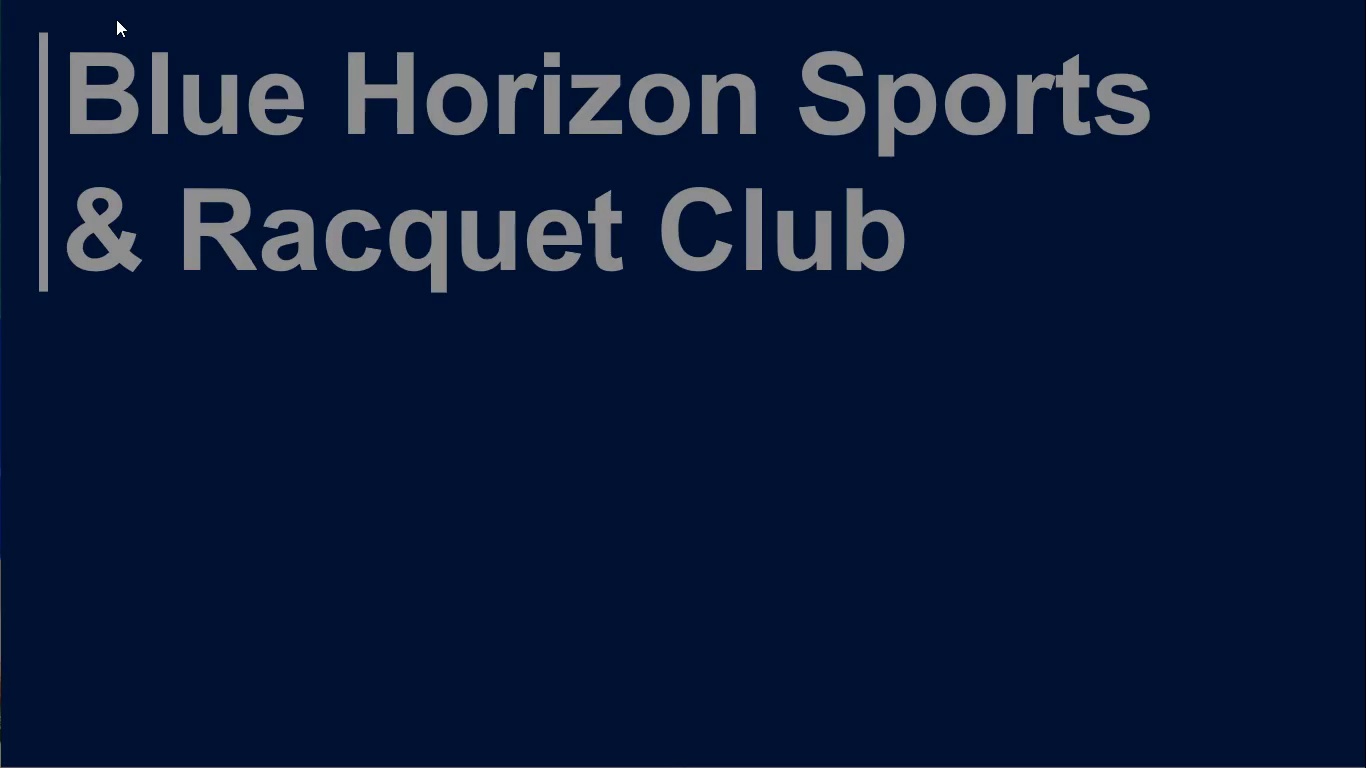 
key(Space)
 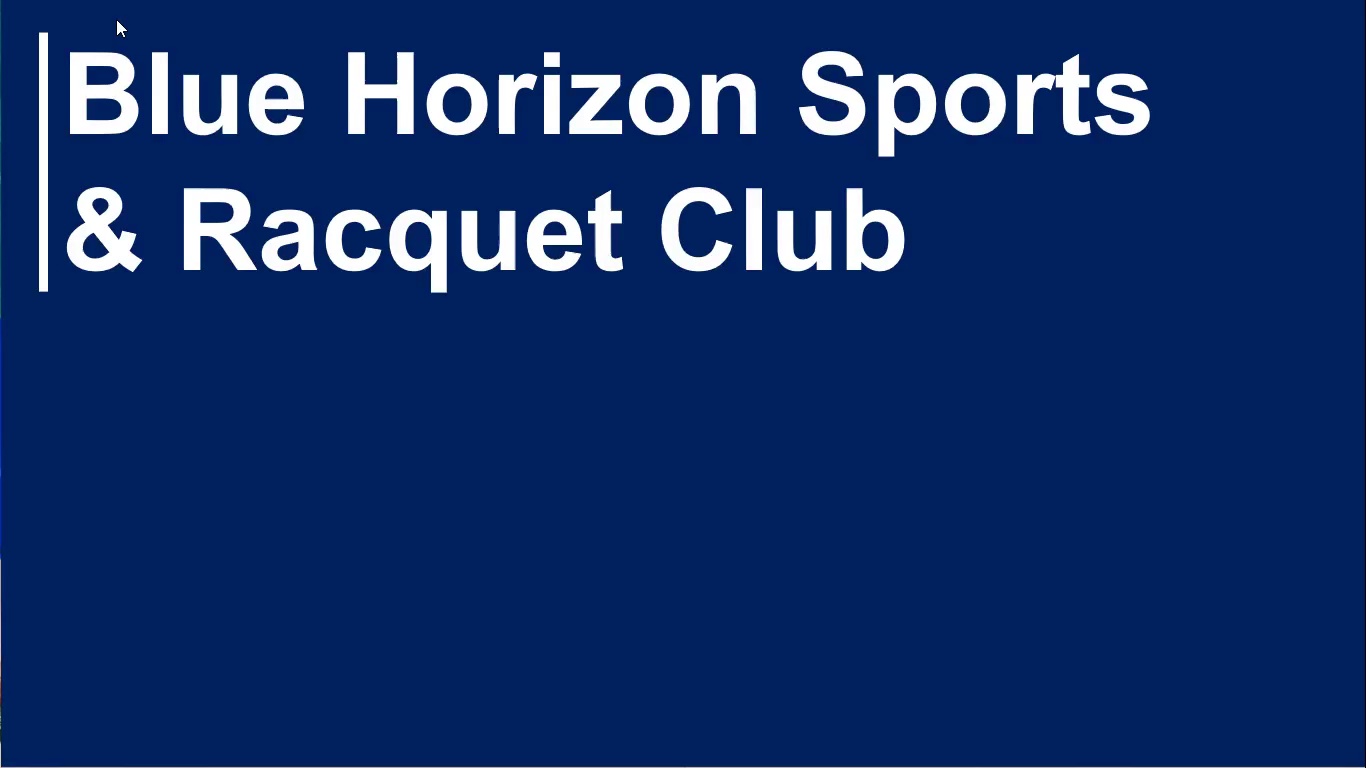 
key(Space)
 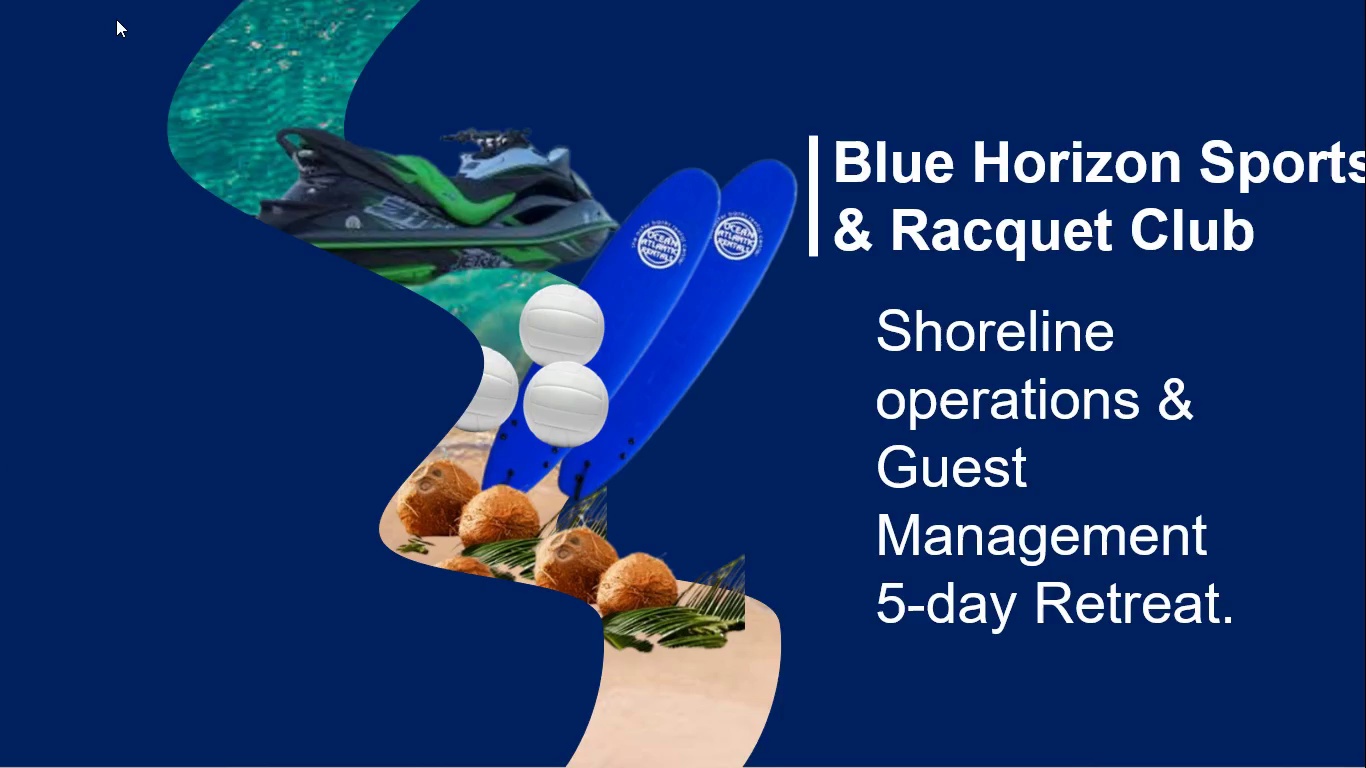 
key(Escape)
 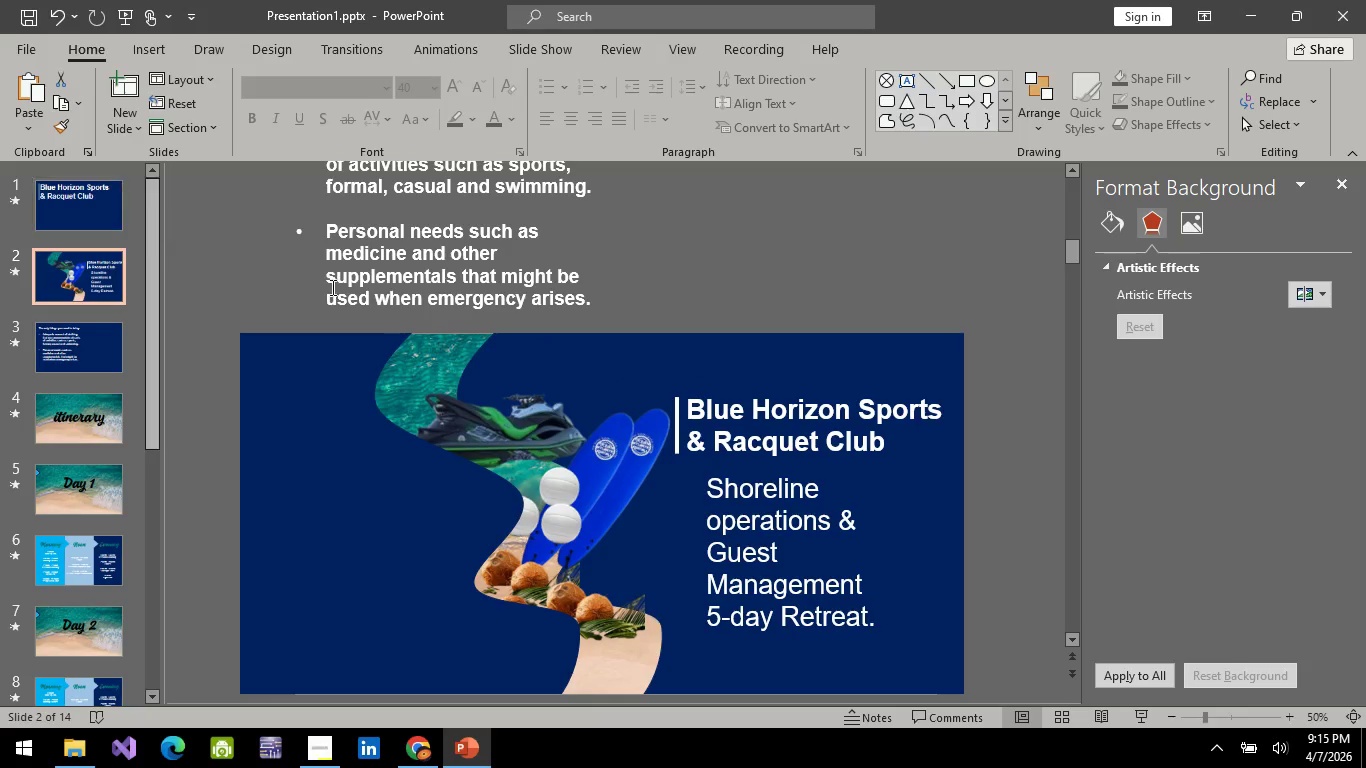 
left_click_drag(start_coordinate=[866, 441], to_coordinate=[941, 423])
 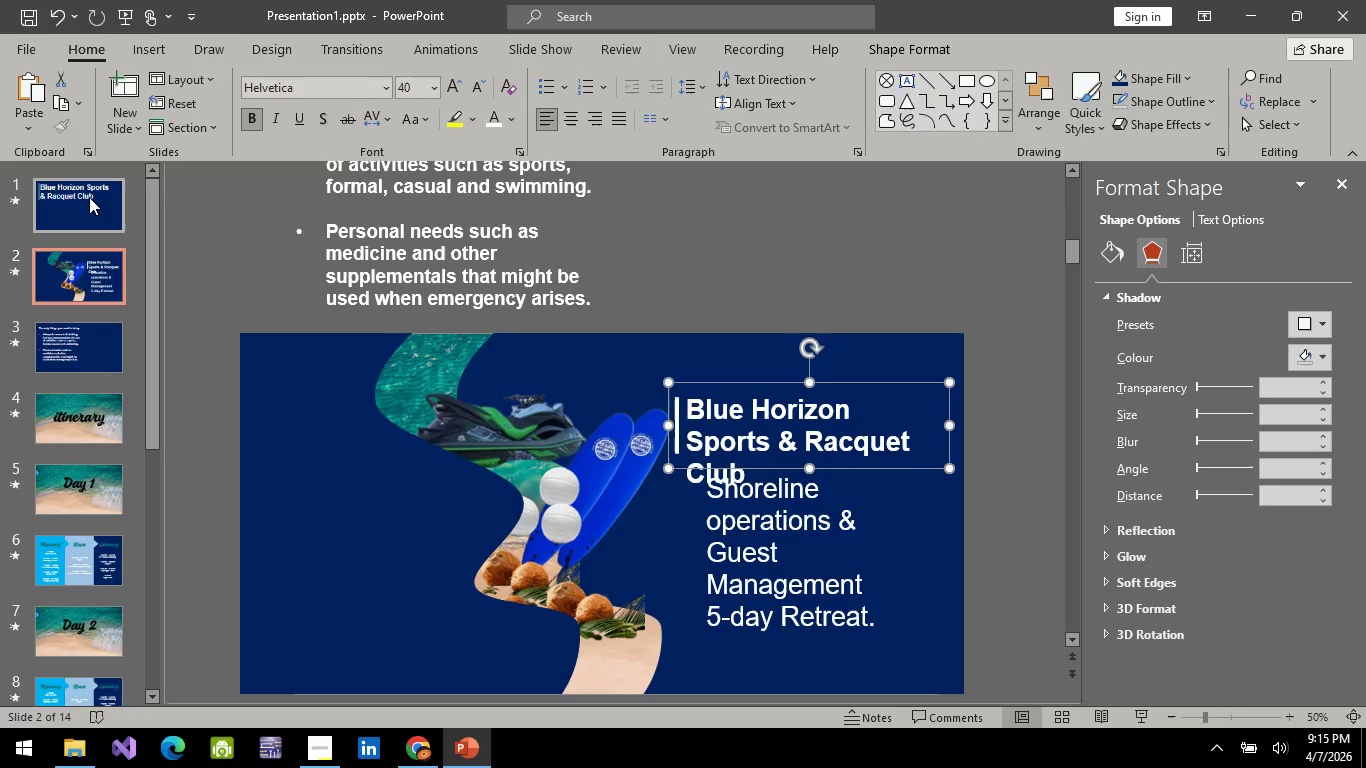 
left_click([89, 197])
 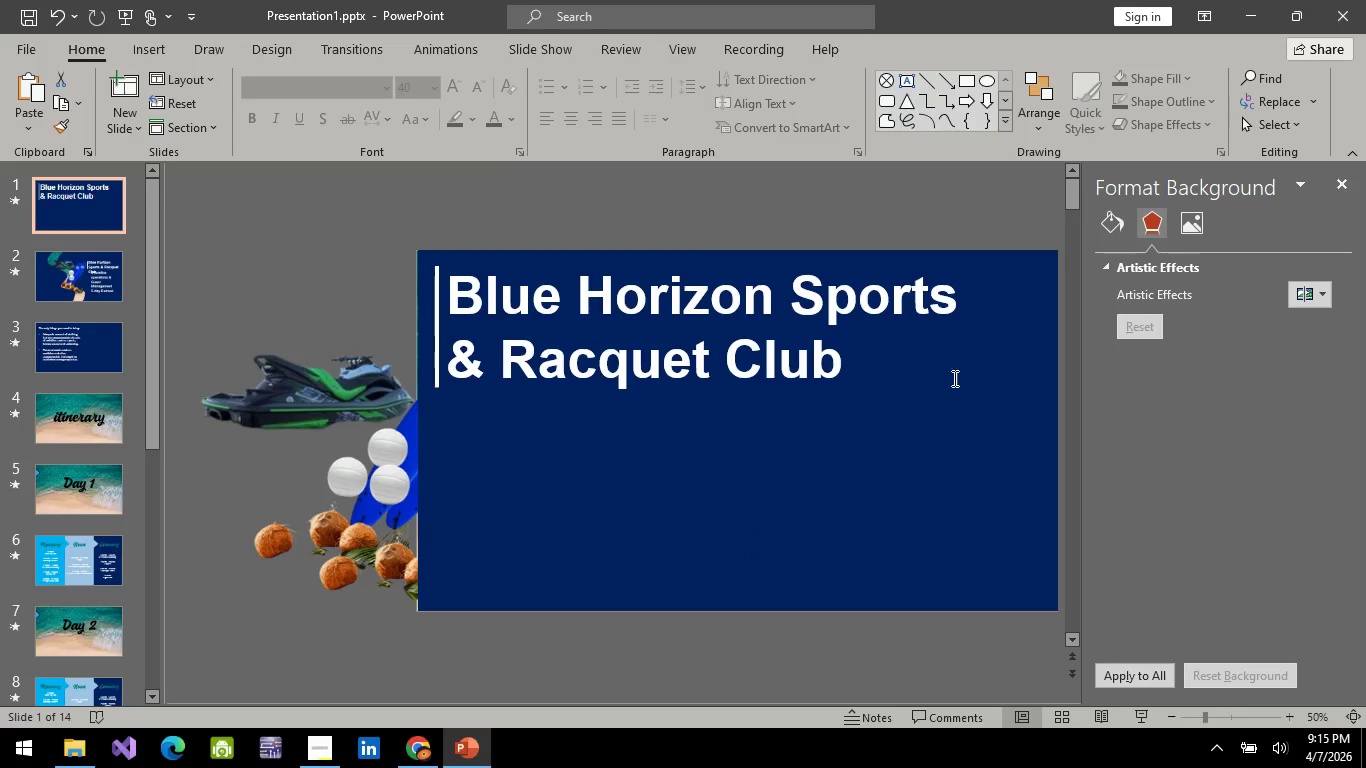 
left_click([828, 346])
 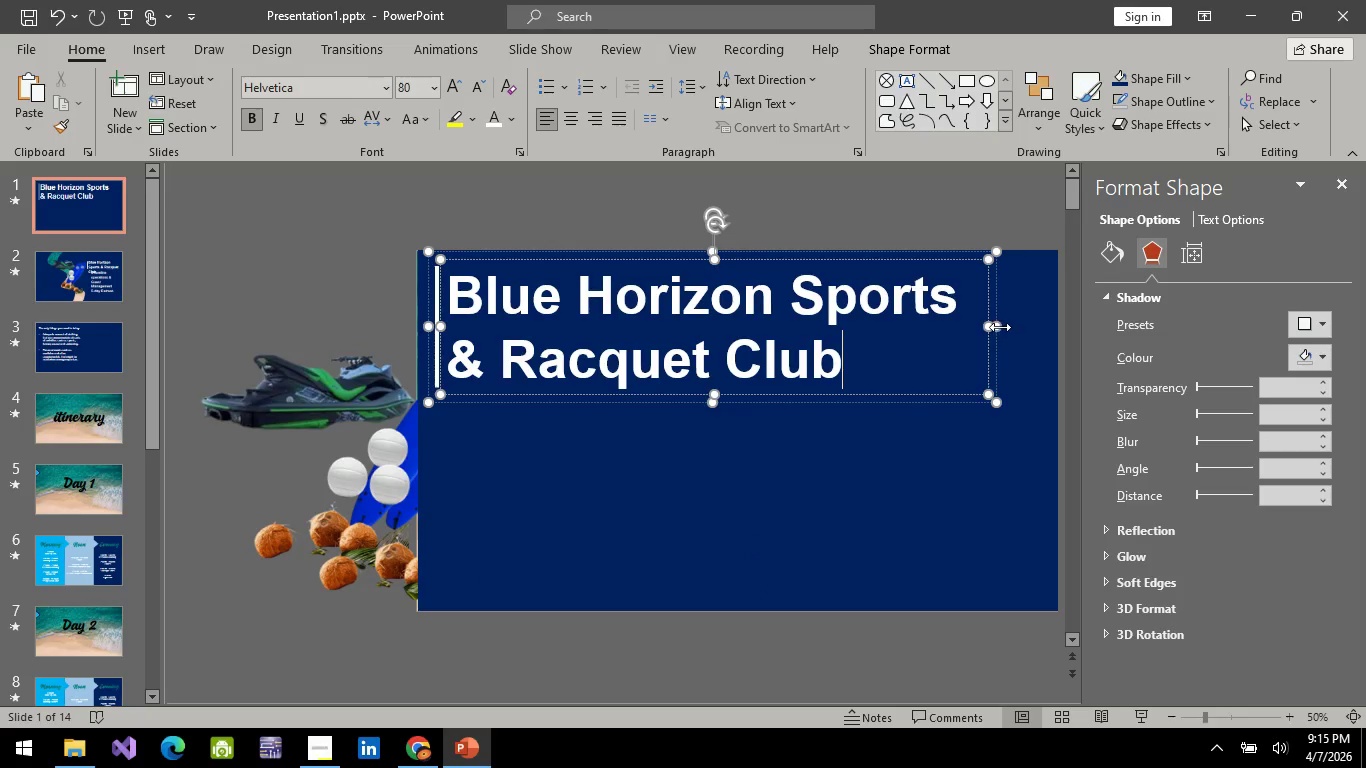 
left_click_drag(start_coordinate=[998, 327], to_coordinate=[924, 323])
 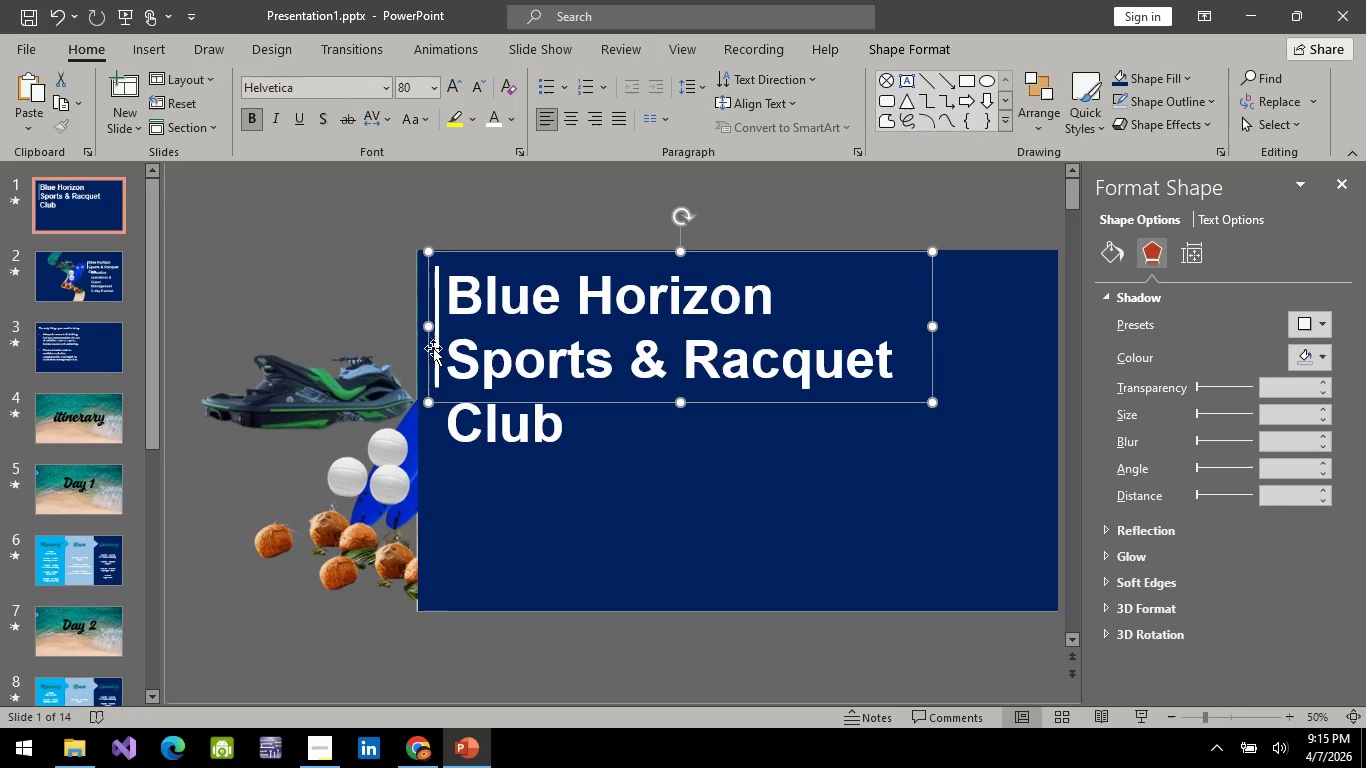 
left_click([437, 350])
 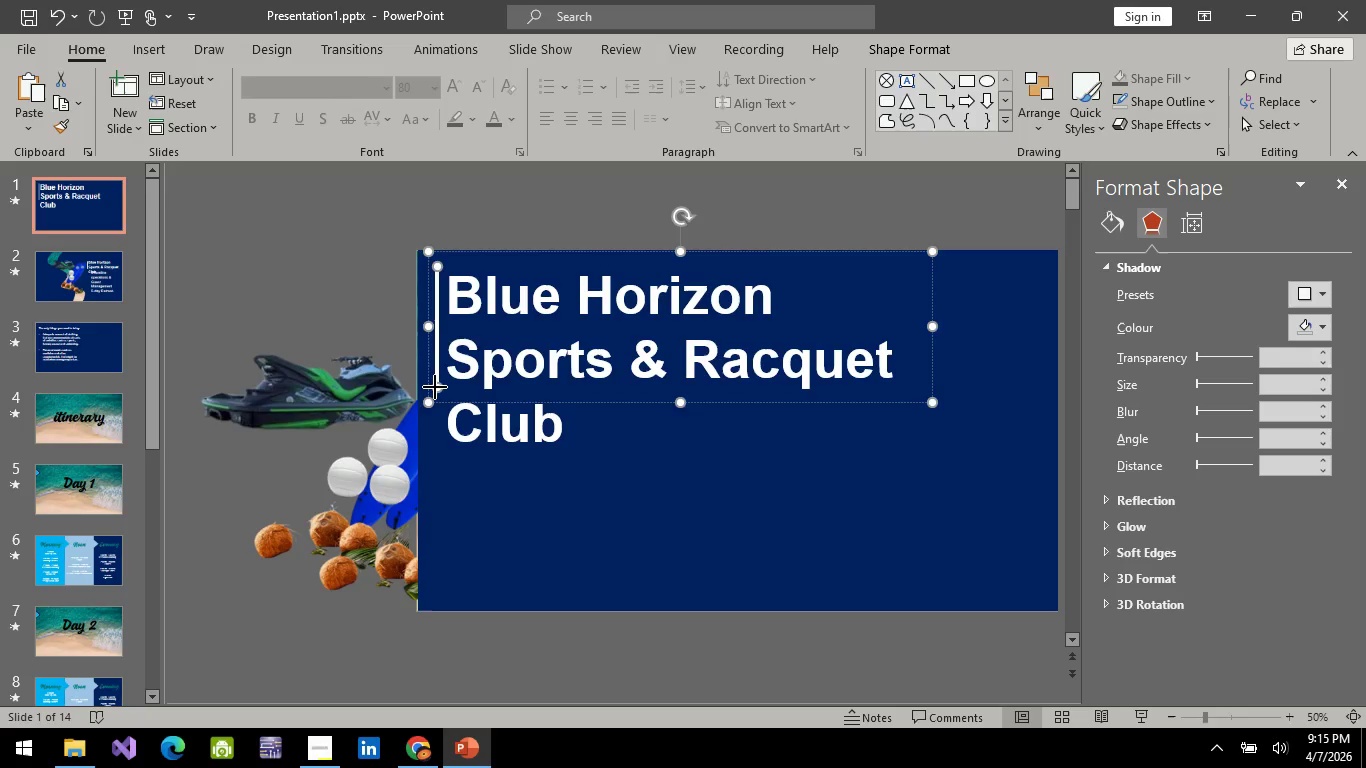 
left_click_drag(start_coordinate=[435, 387], to_coordinate=[433, 441])
 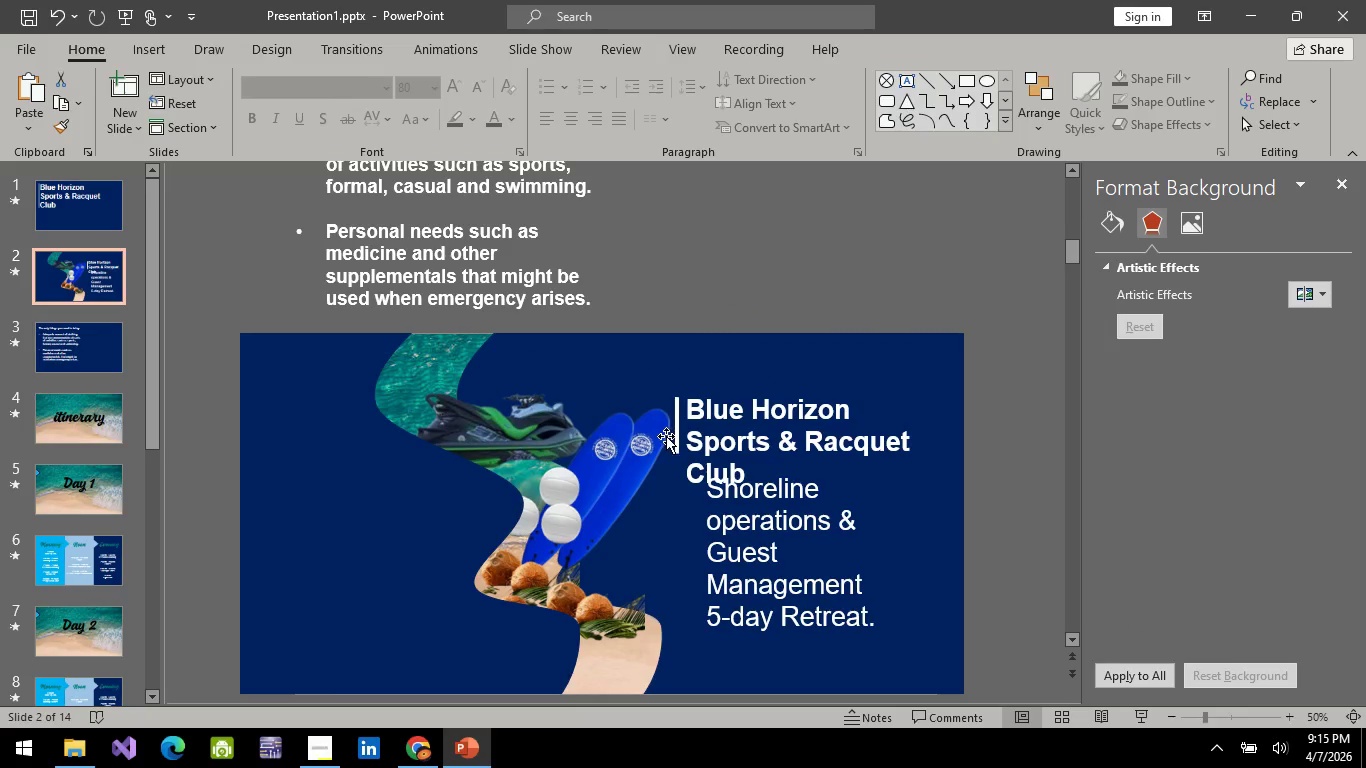 
left_click([788, 532])
 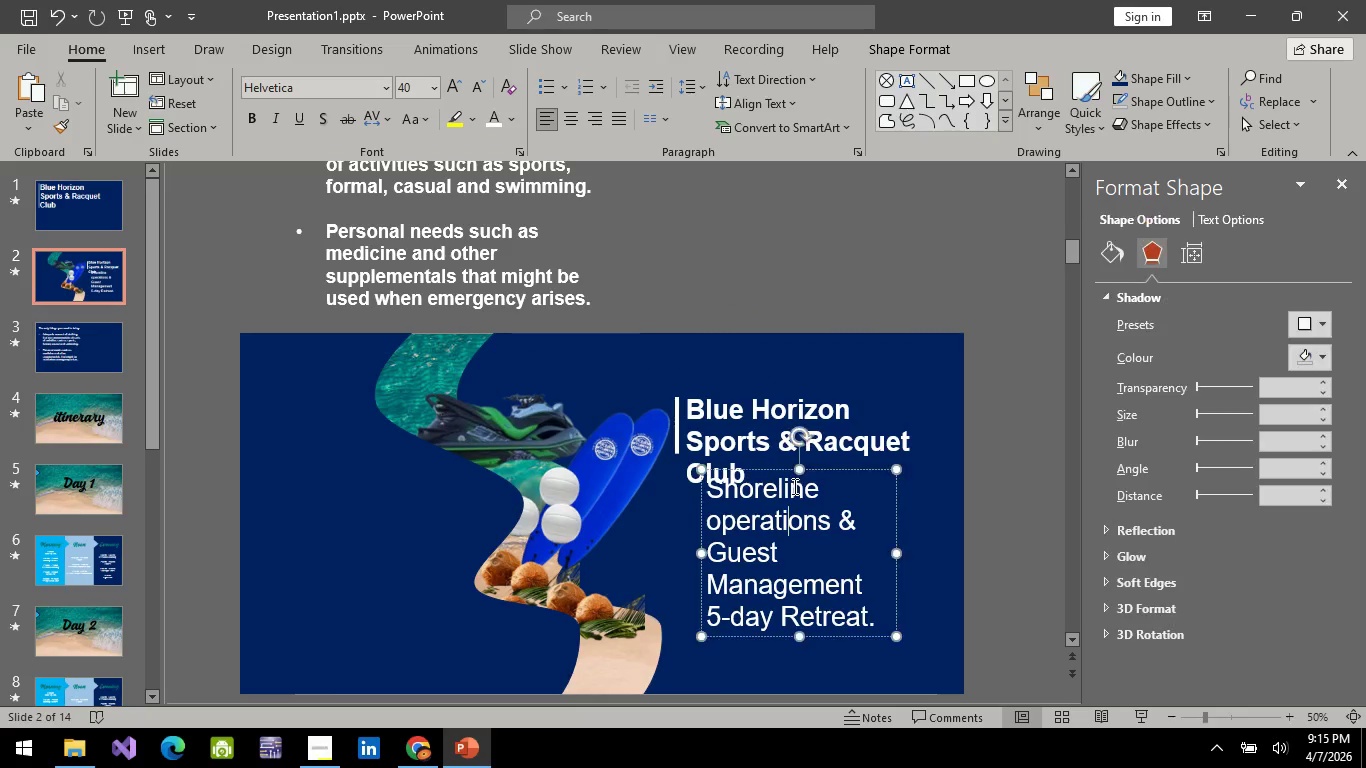 
scroll: coordinate [793, 486], scroll_direction: down, amount: 1.0
 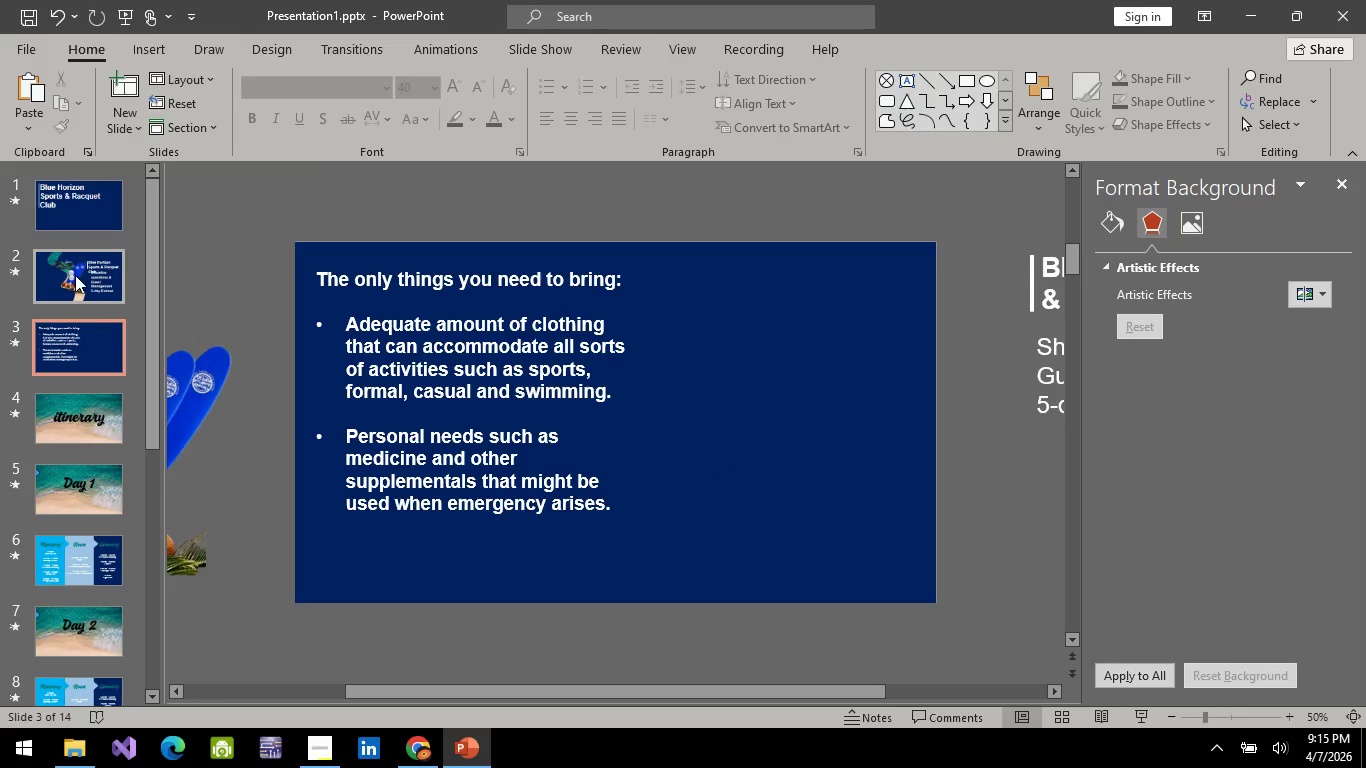 
left_click([75, 275])
 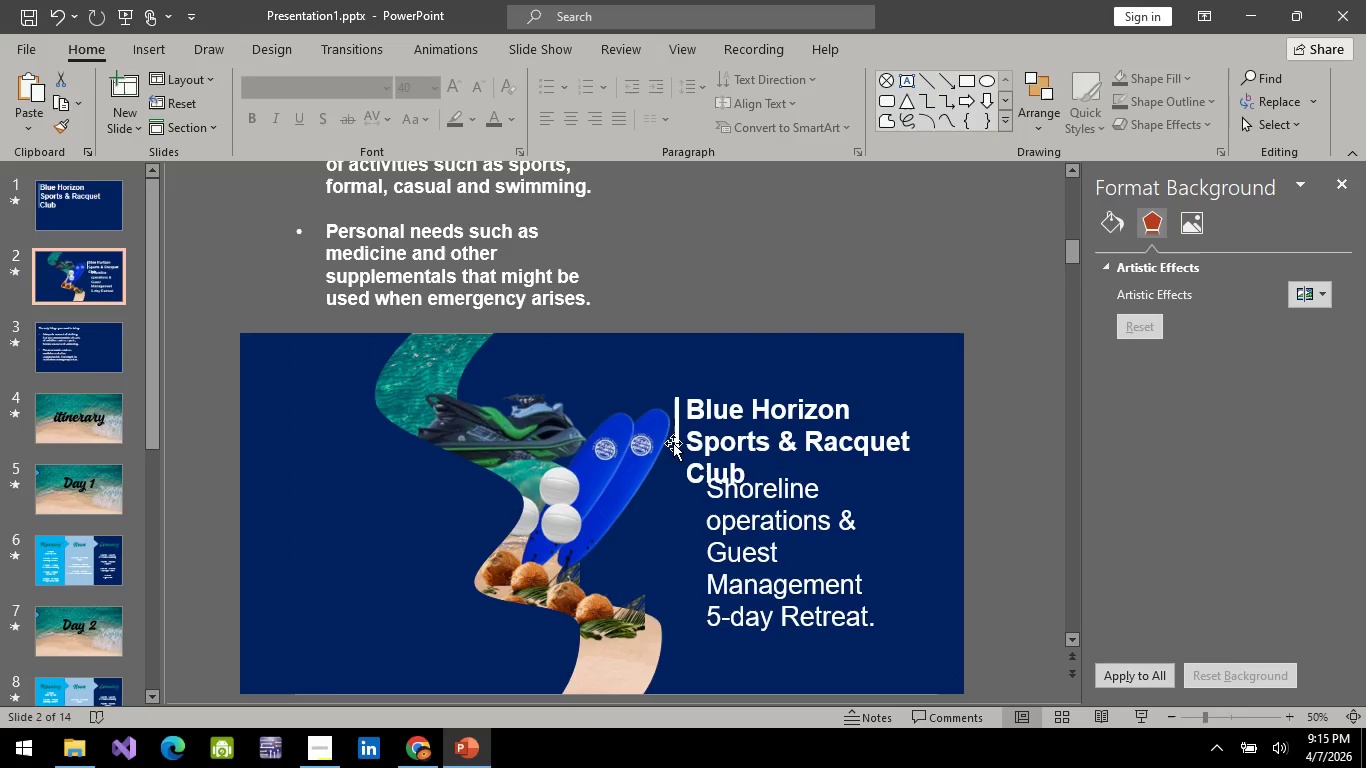 
left_click([675, 438])
 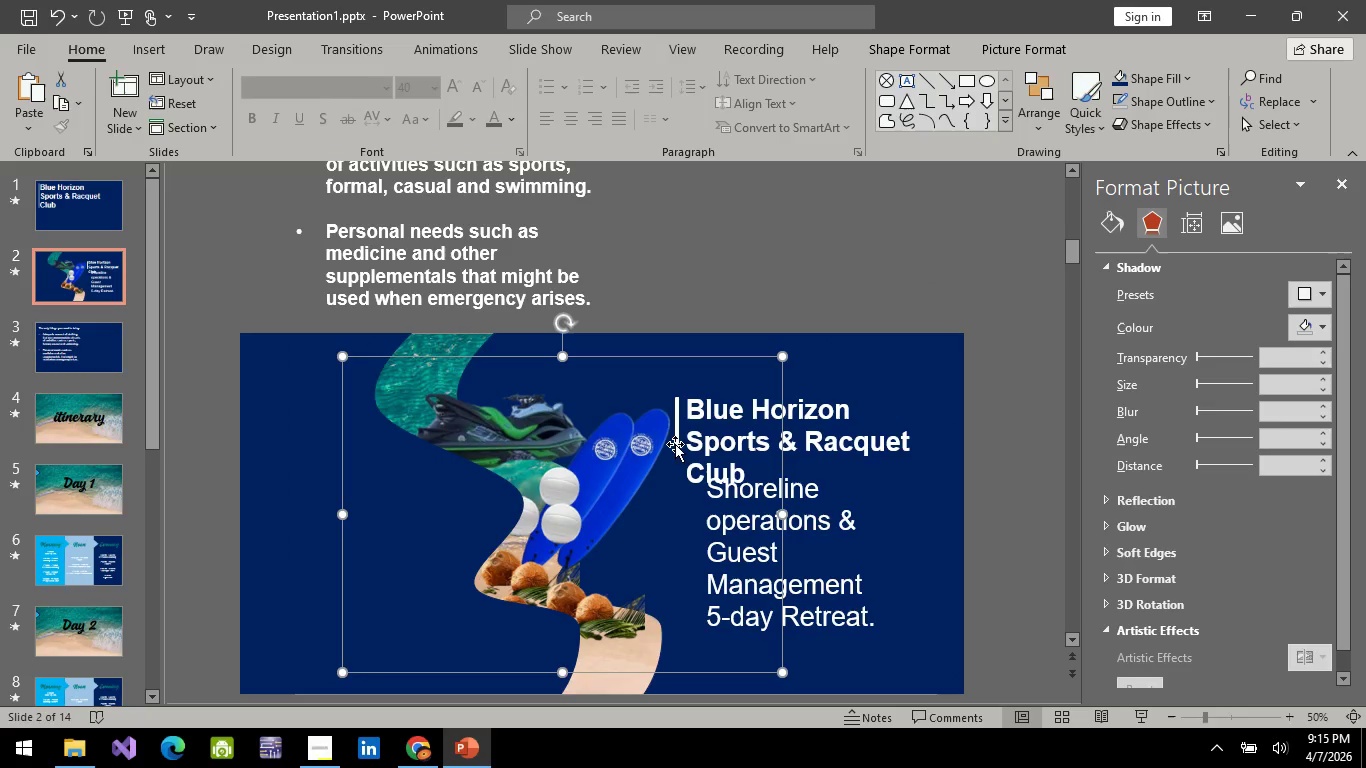 
double_click([675, 444])
 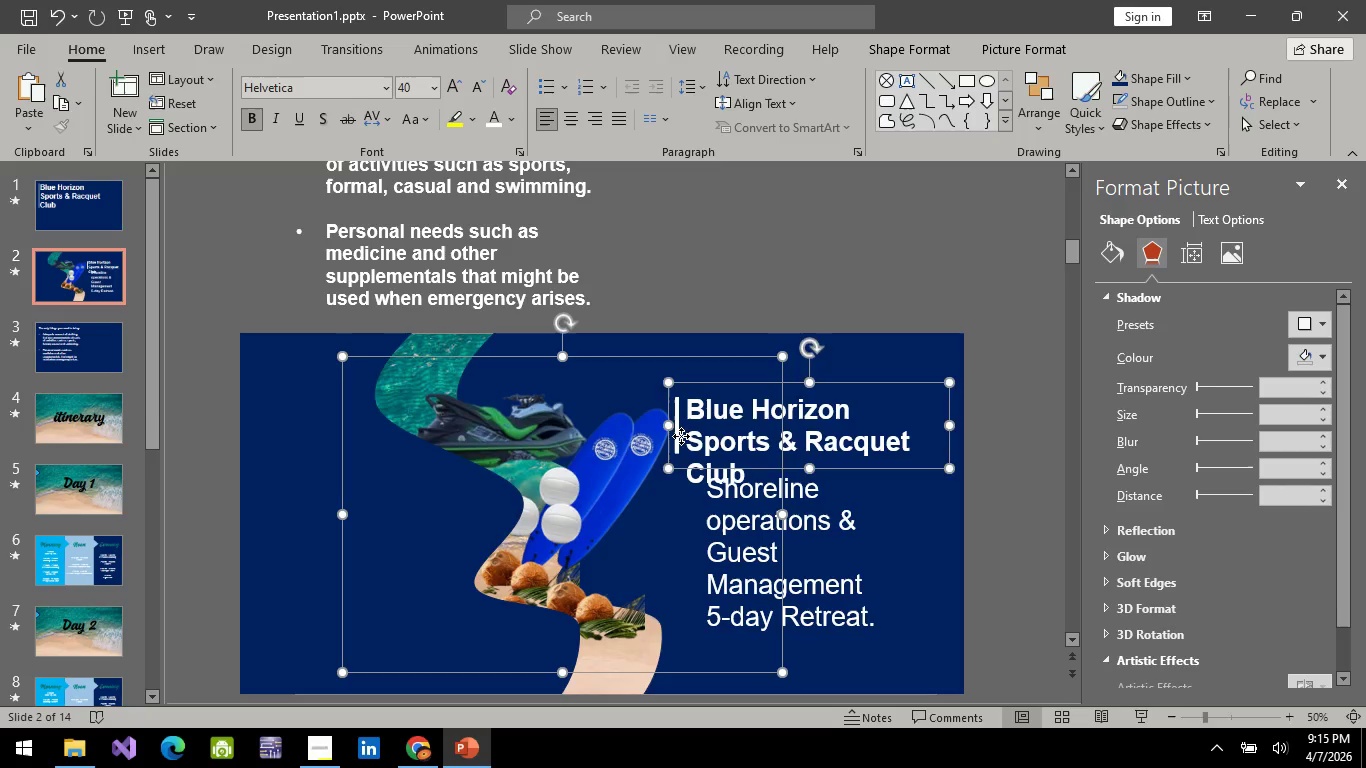 
left_click([681, 436])
 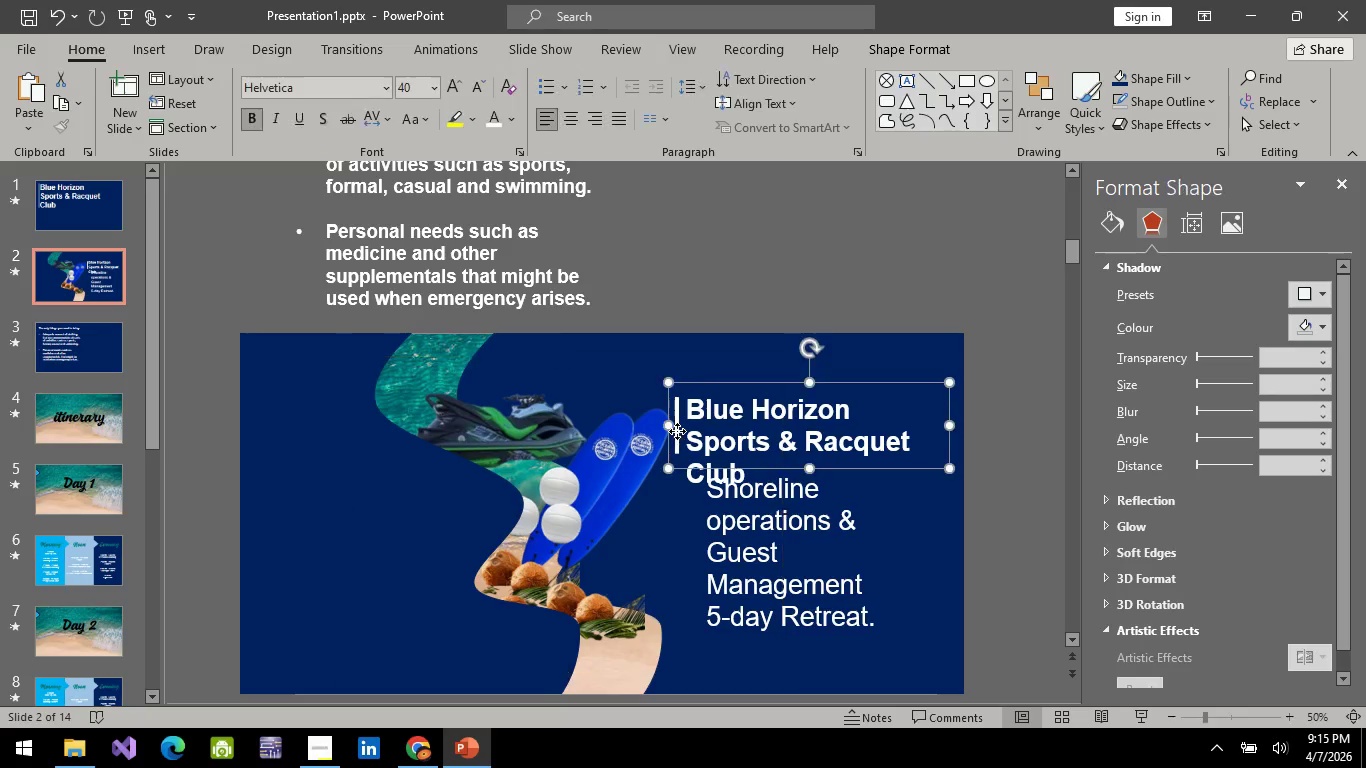 
double_click([677, 431])
 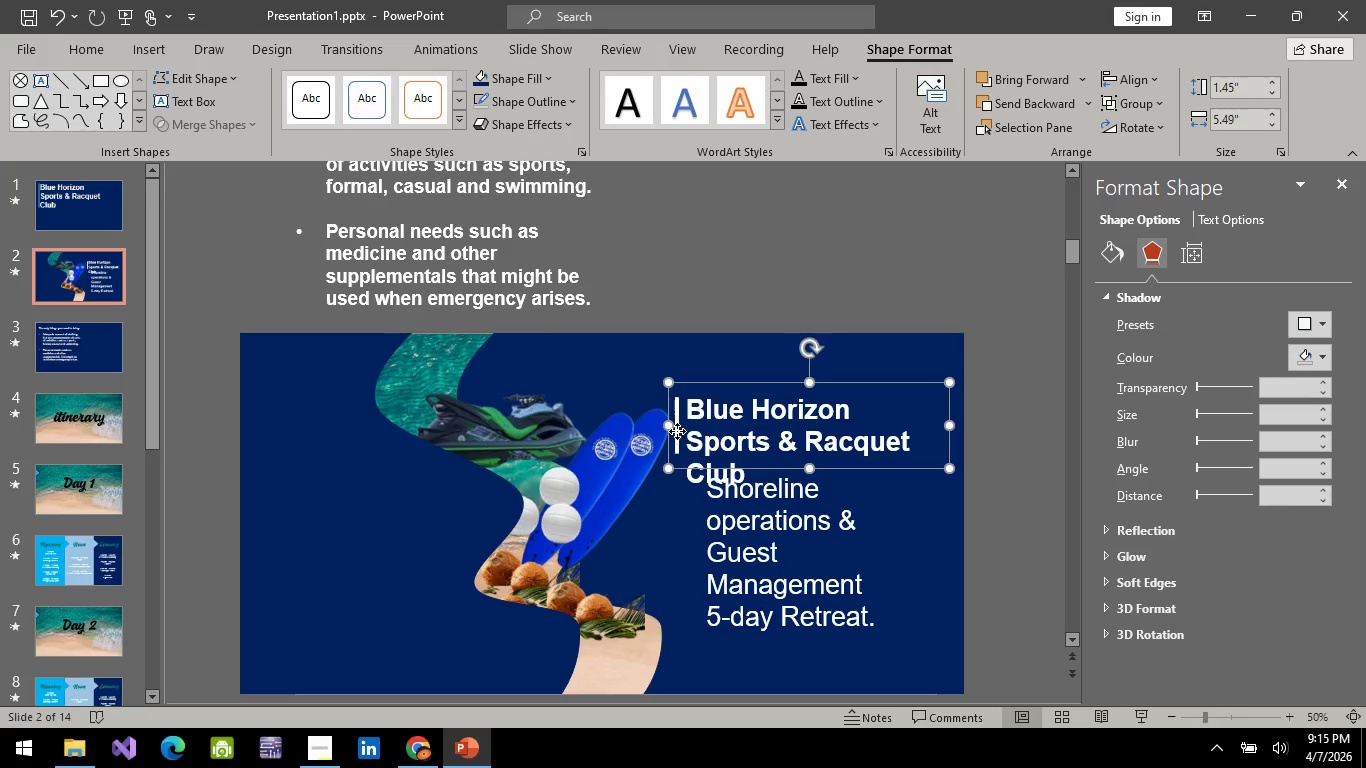 
left_click([677, 431])
 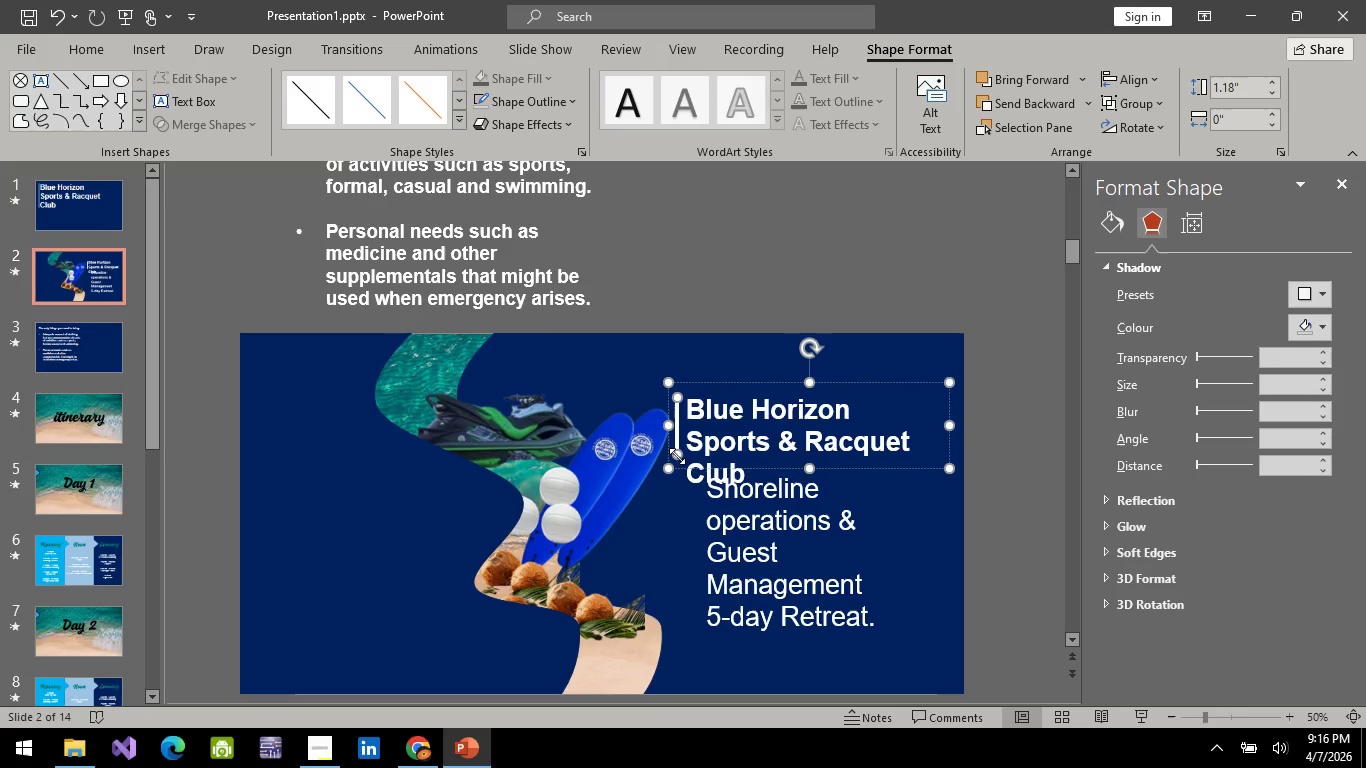 
left_click_drag(start_coordinate=[677, 456], to_coordinate=[675, 483])
 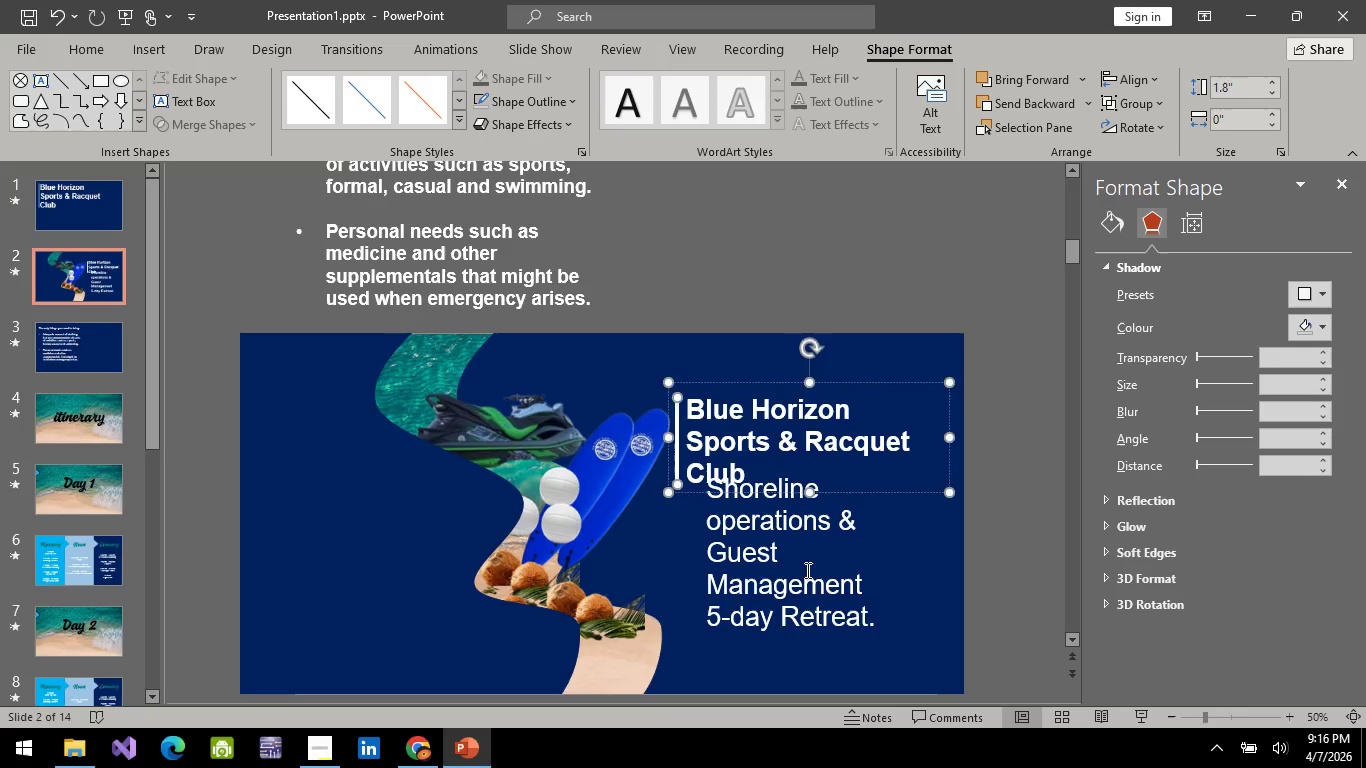 
left_click([806, 570])
 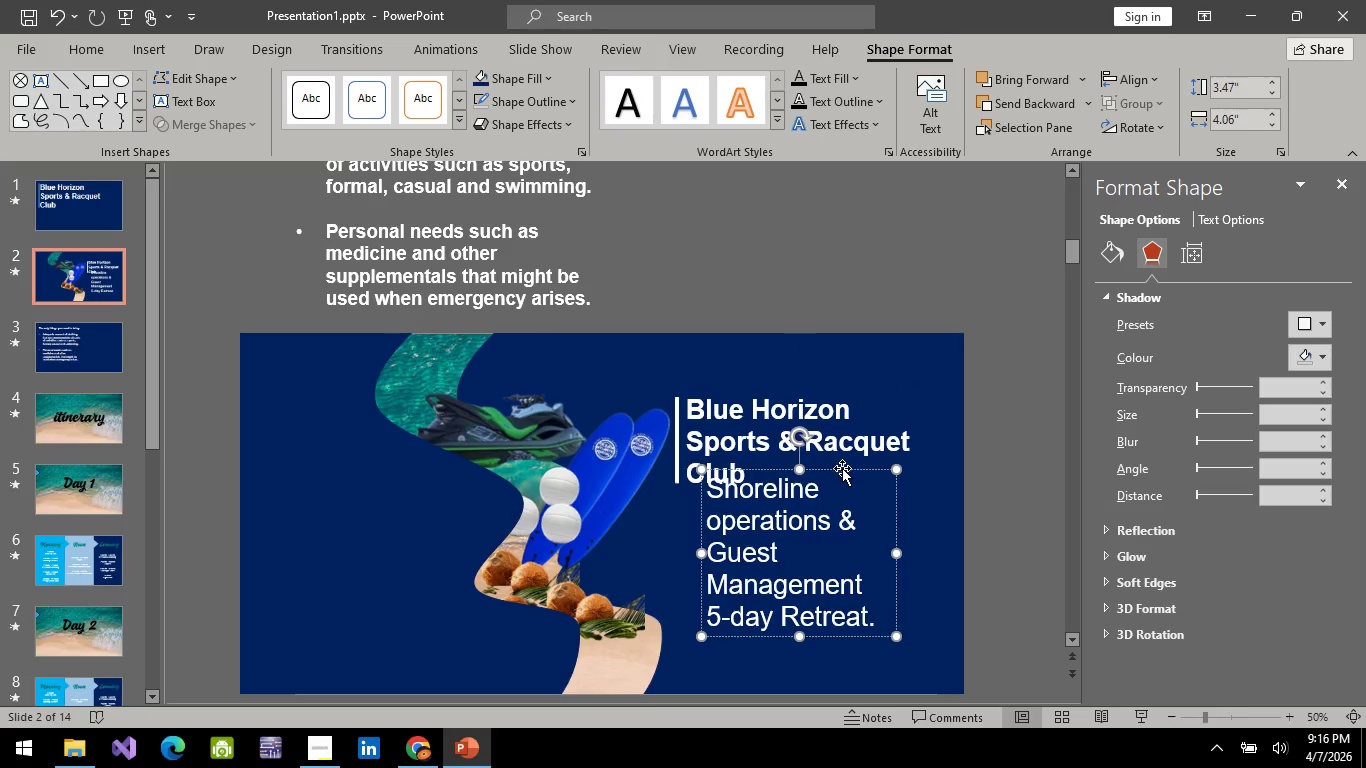 
left_click_drag(start_coordinate=[842, 469], to_coordinate=[844, 490])
 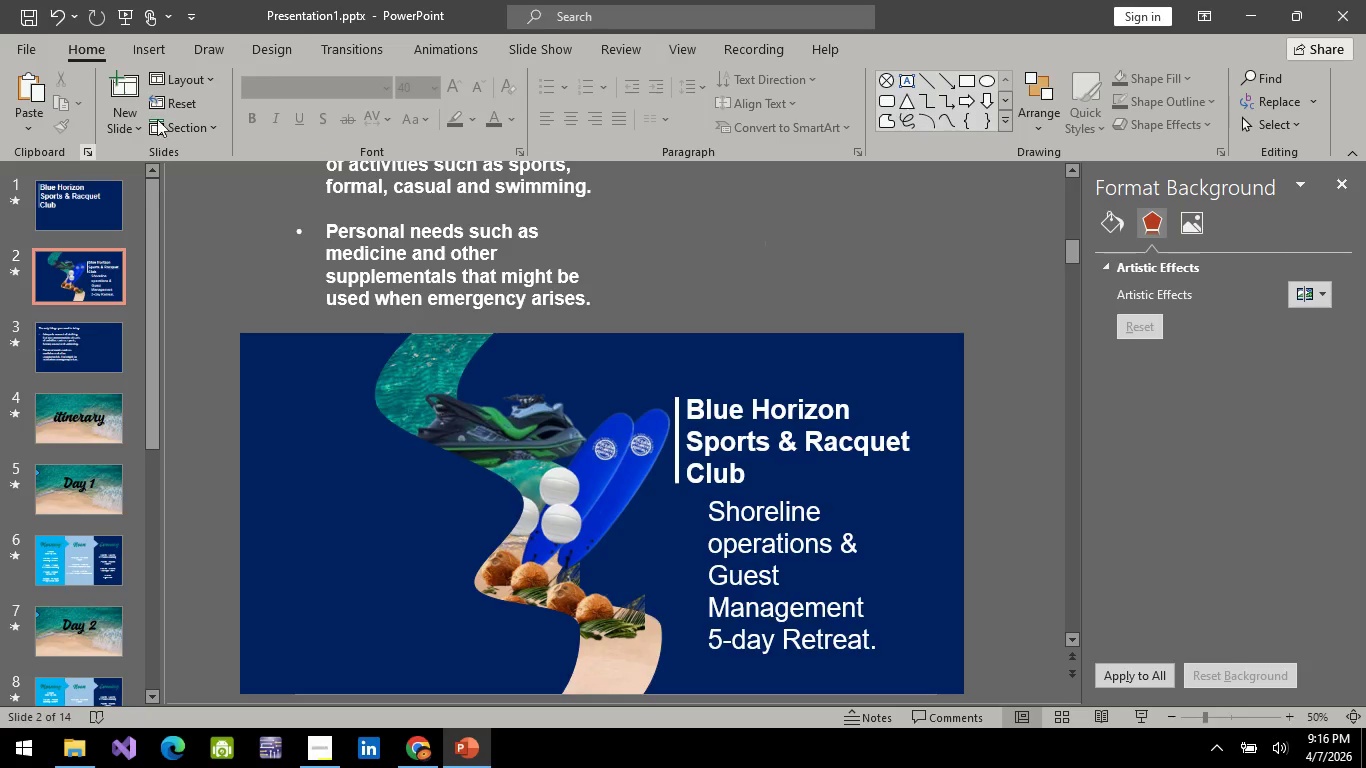 
left_click([110, 205])
 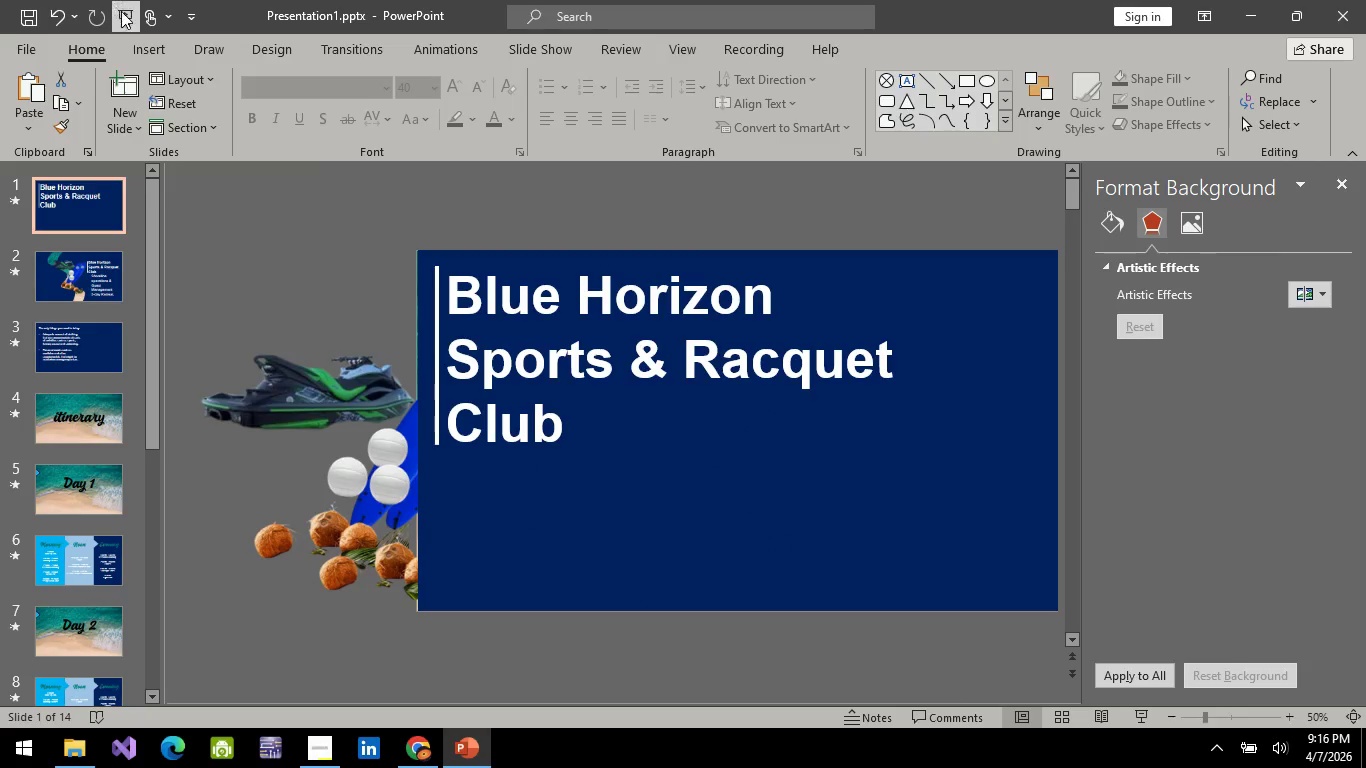 
left_click([121, 11])
 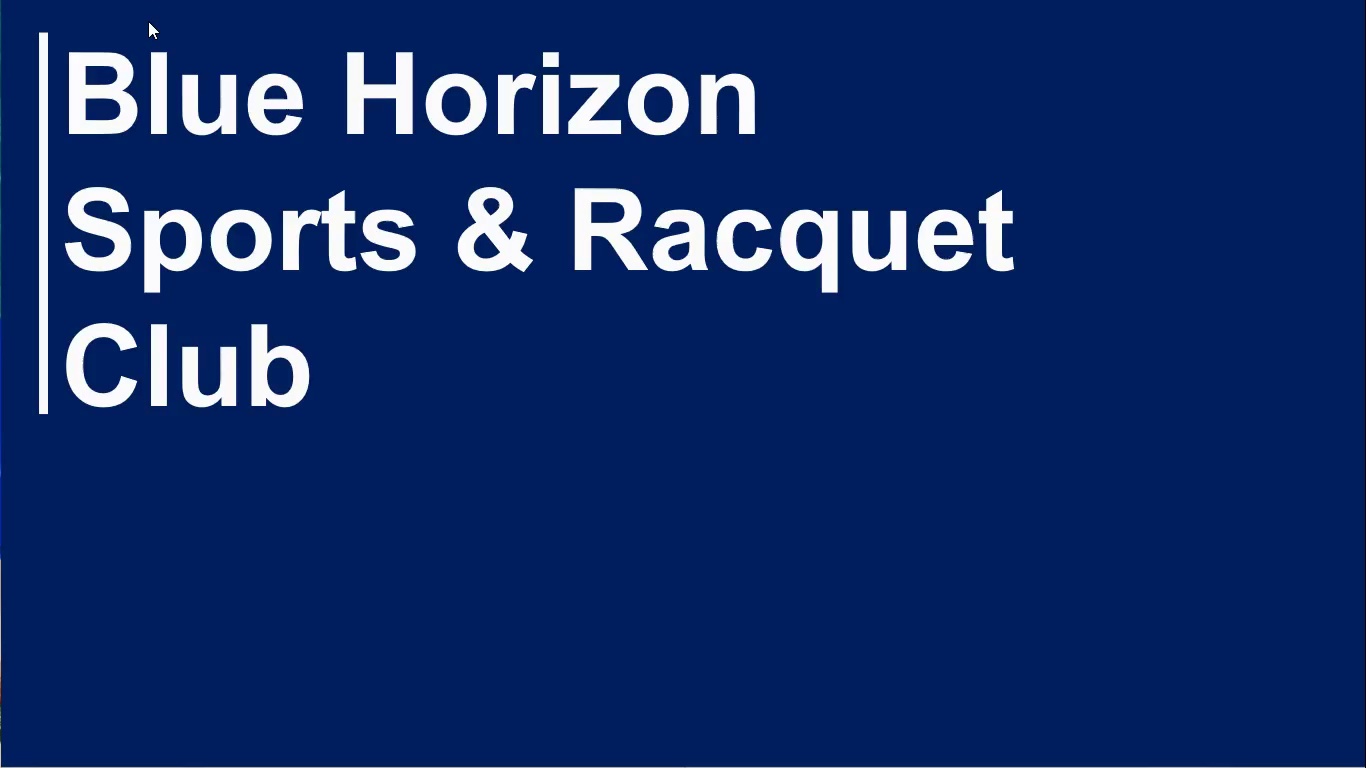 
key(Space)
 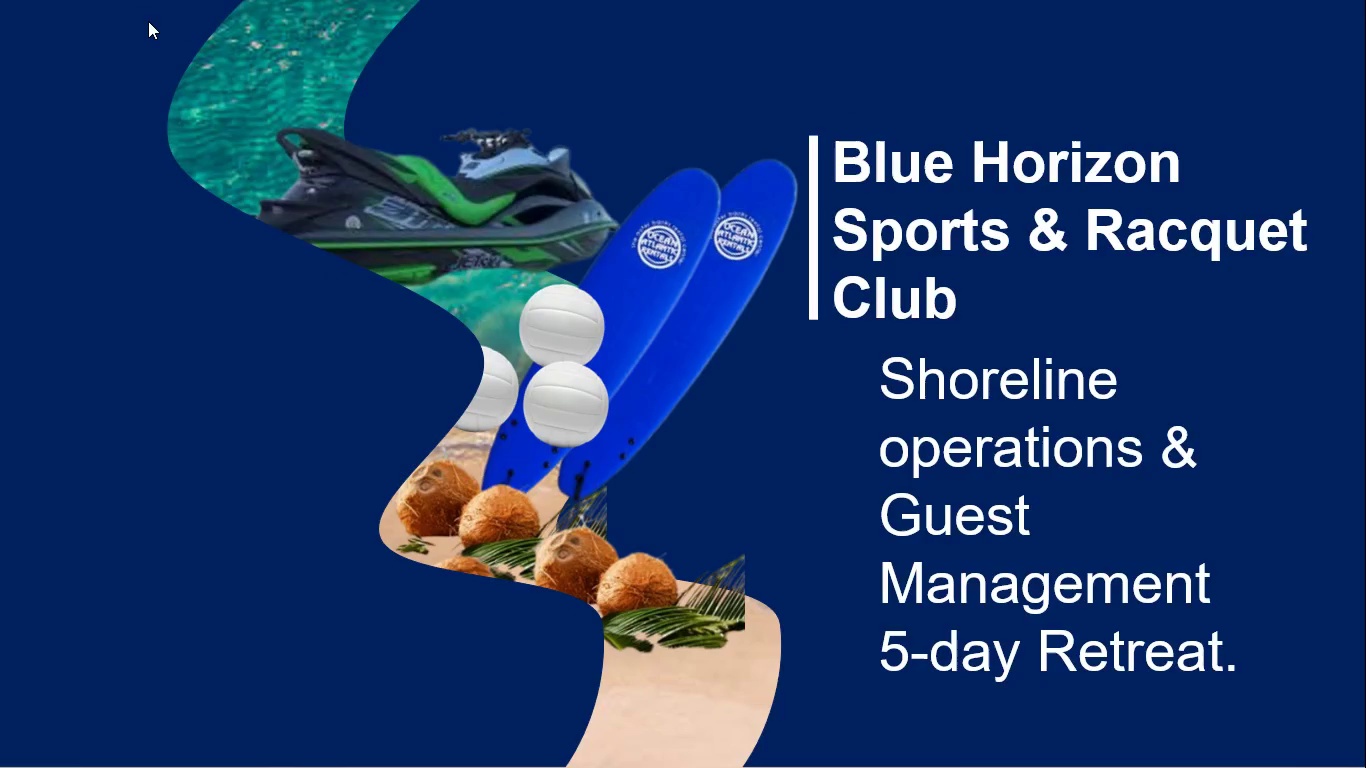 
key(Escape)
 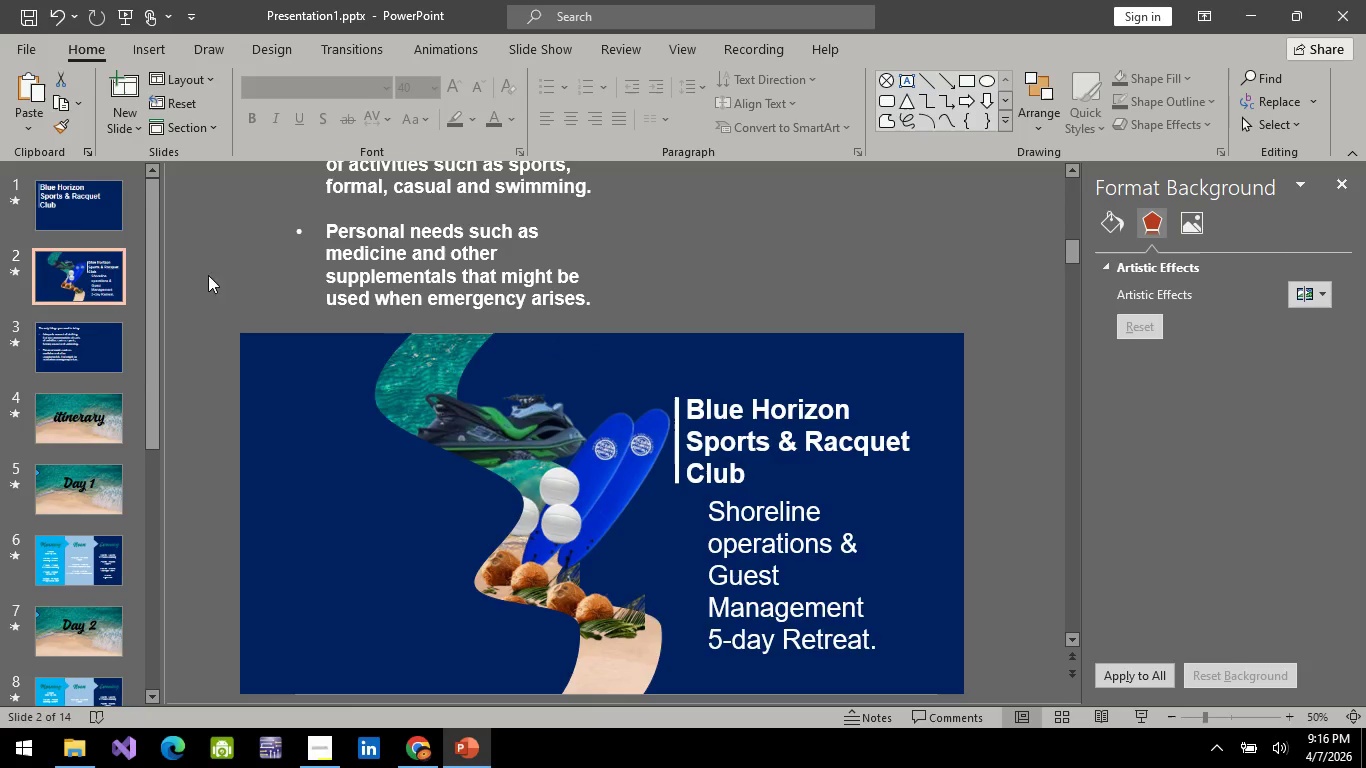 
left_click([92, 214])
 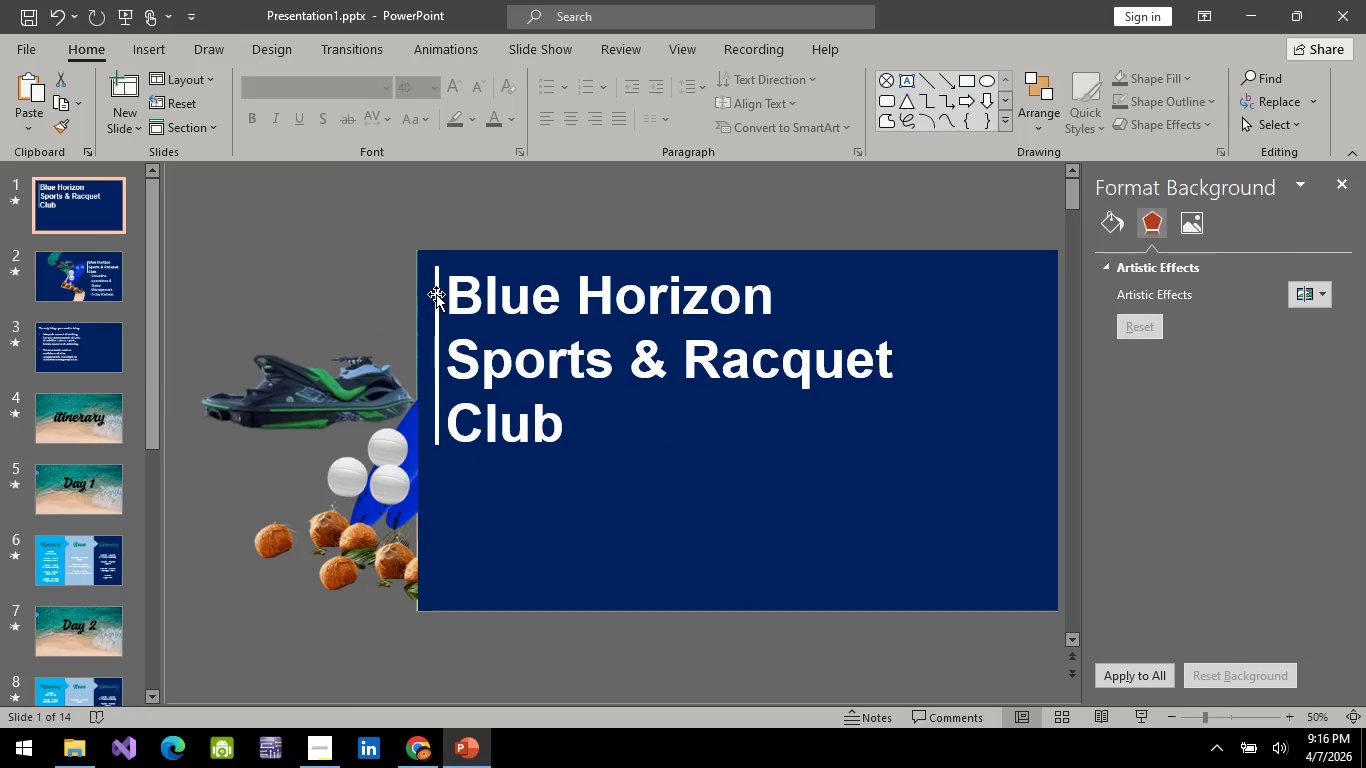 
left_click([436, 290])
 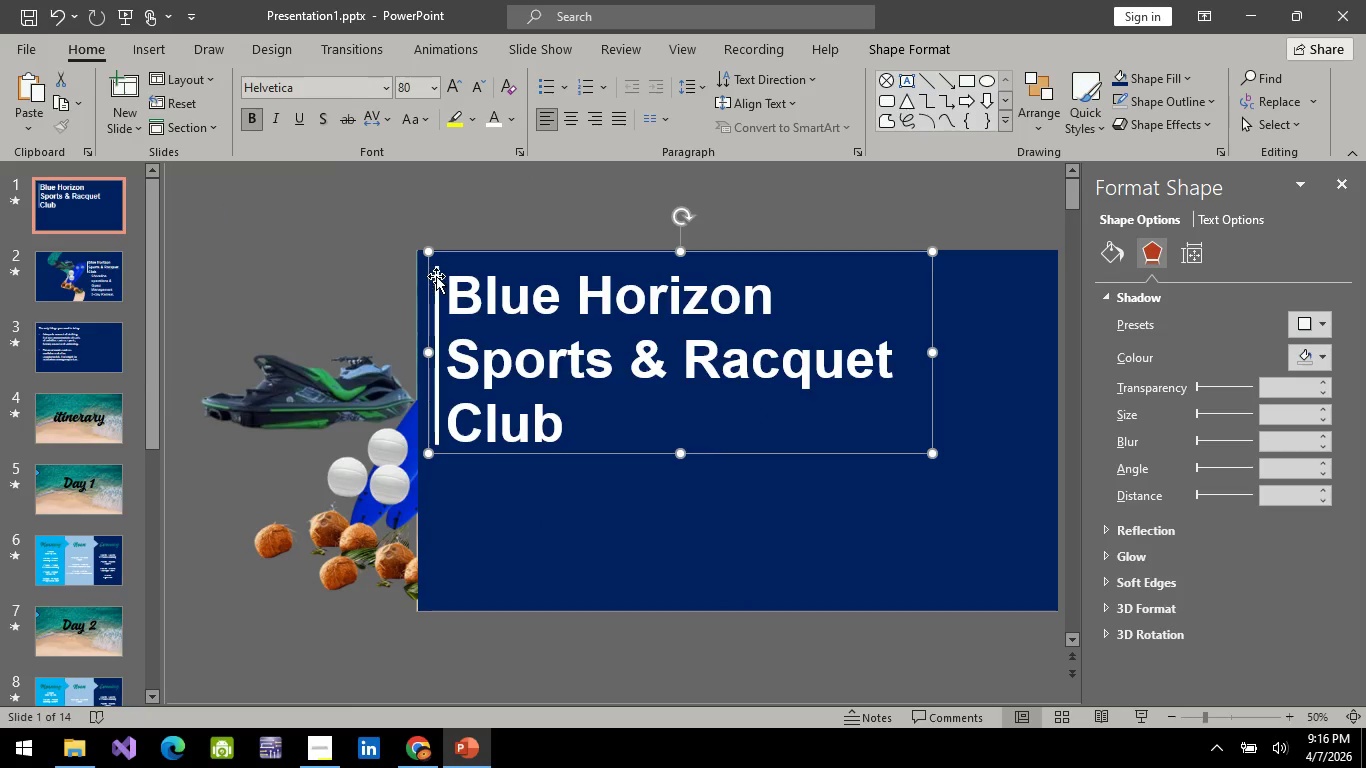 
left_click([436, 277])
 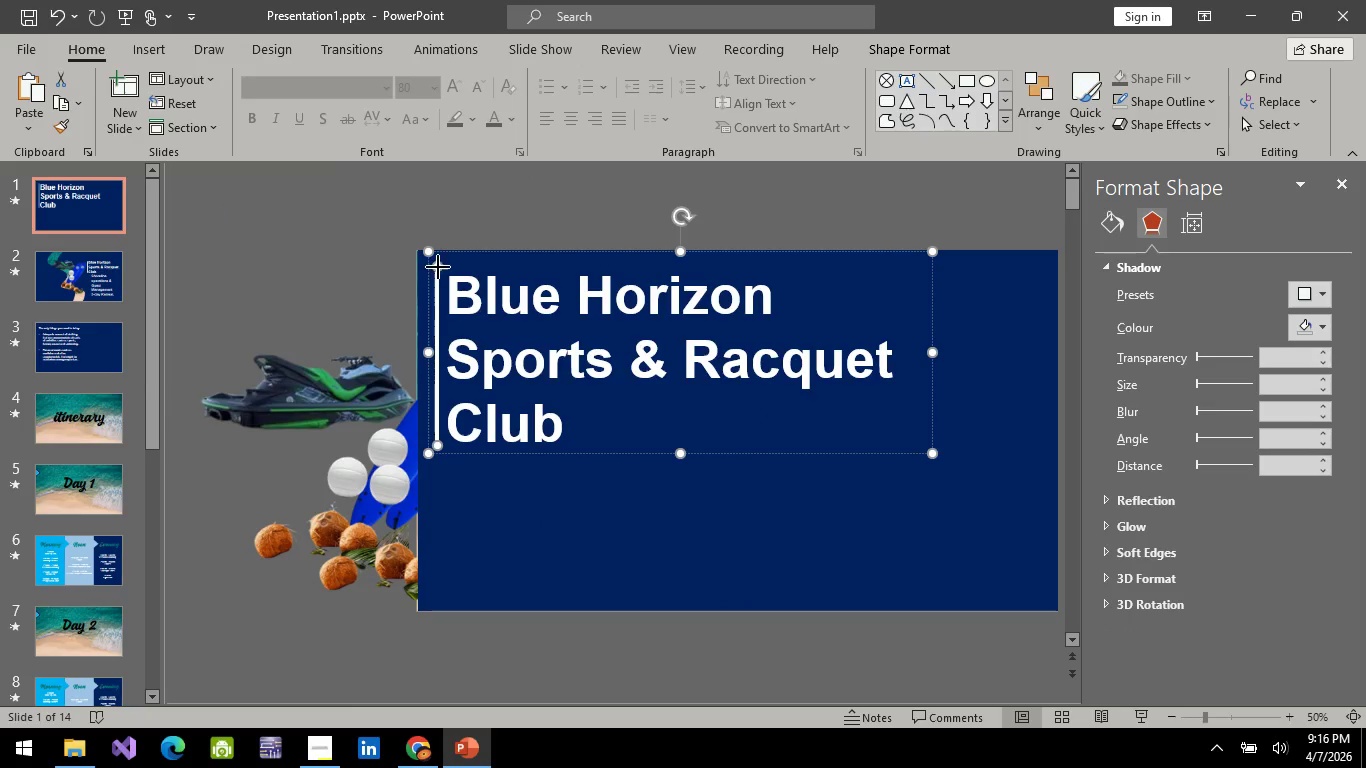 
left_click_drag(start_coordinate=[438, 267], to_coordinate=[438, 275])
 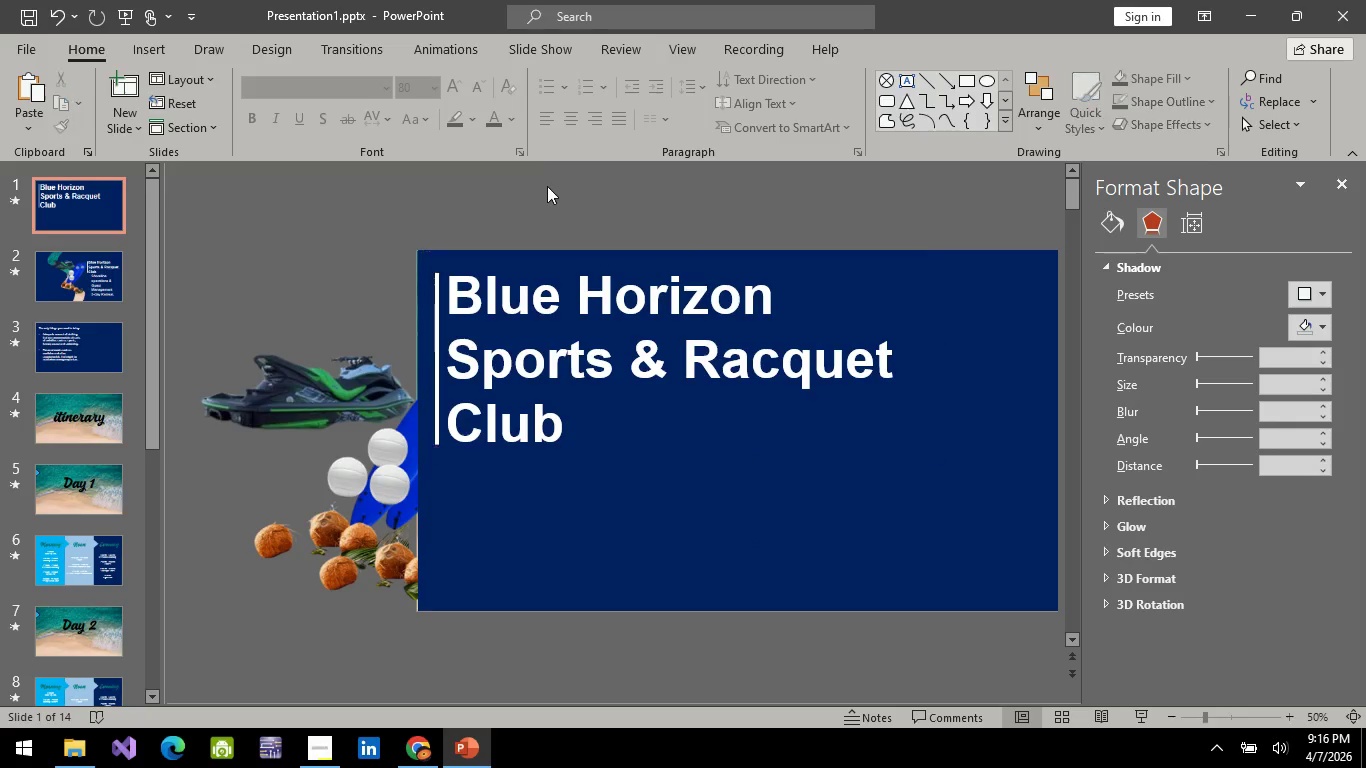 
left_click([547, 186])
 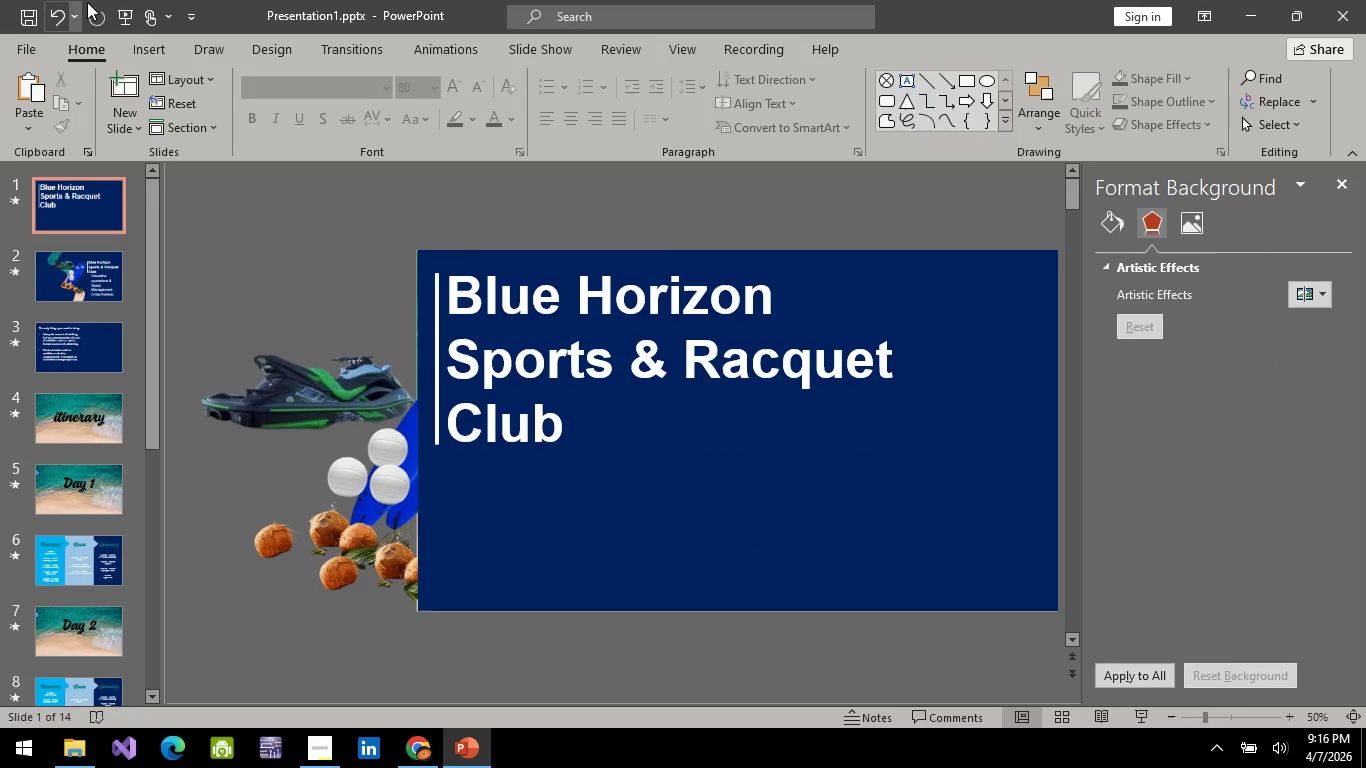 
left_click([130, 12])
 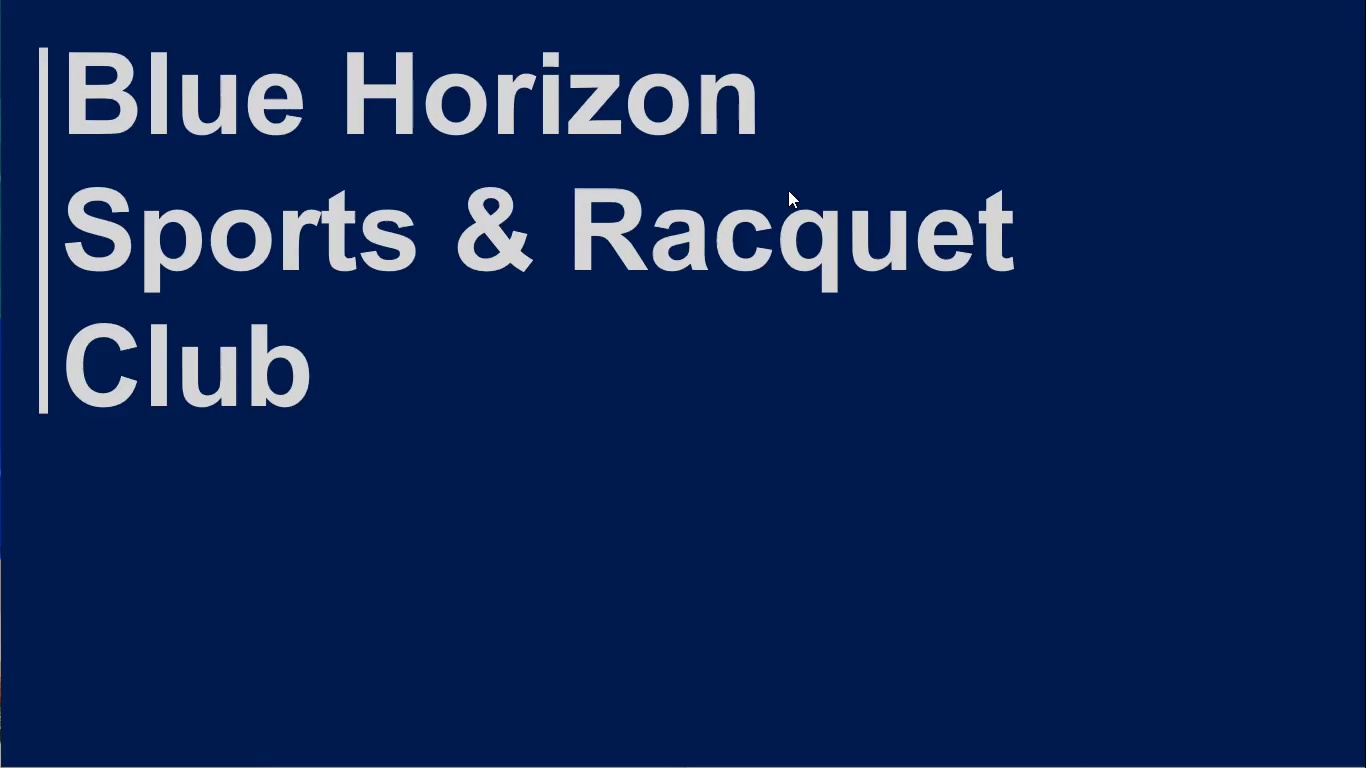 
key(Space)
 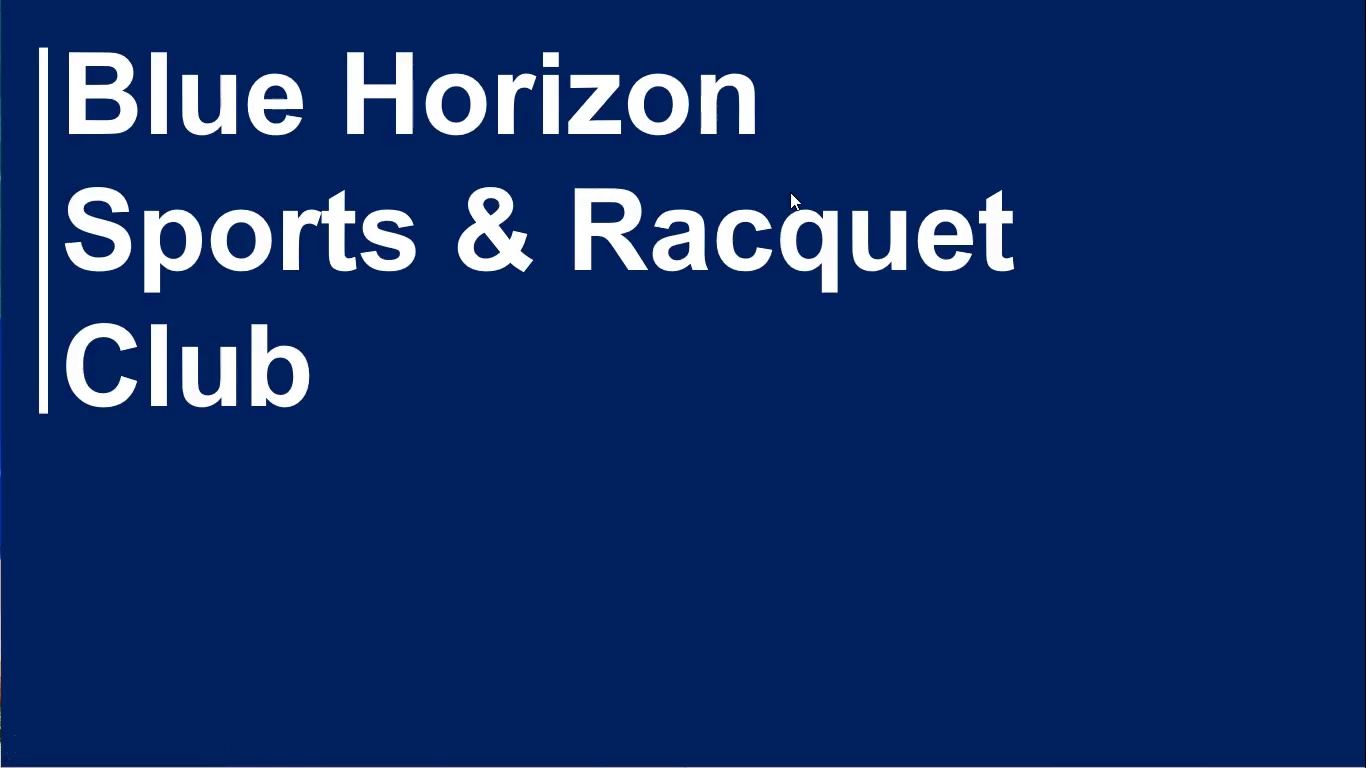 
key(Space)
 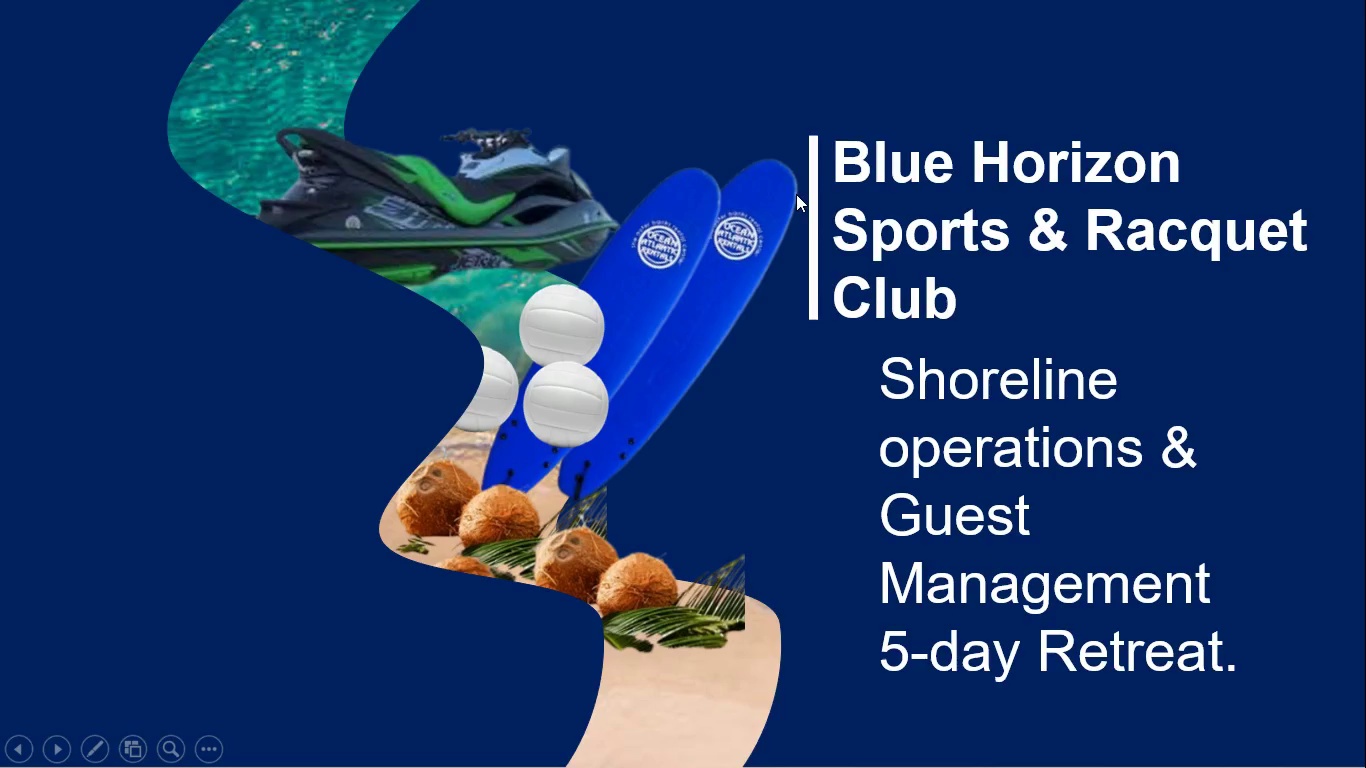 
key(Escape)
 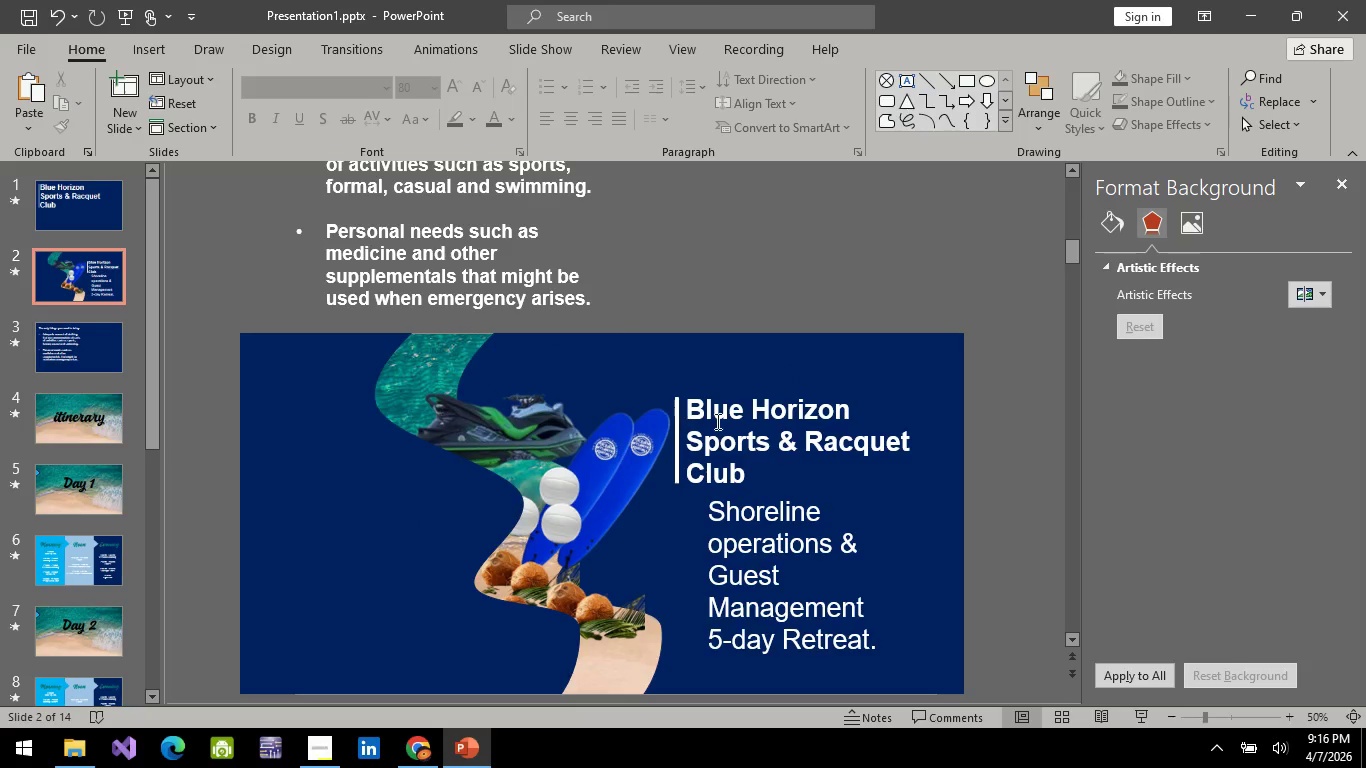 
scroll: coordinate [824, 458], scroll_direction: down, amount: 1.0
 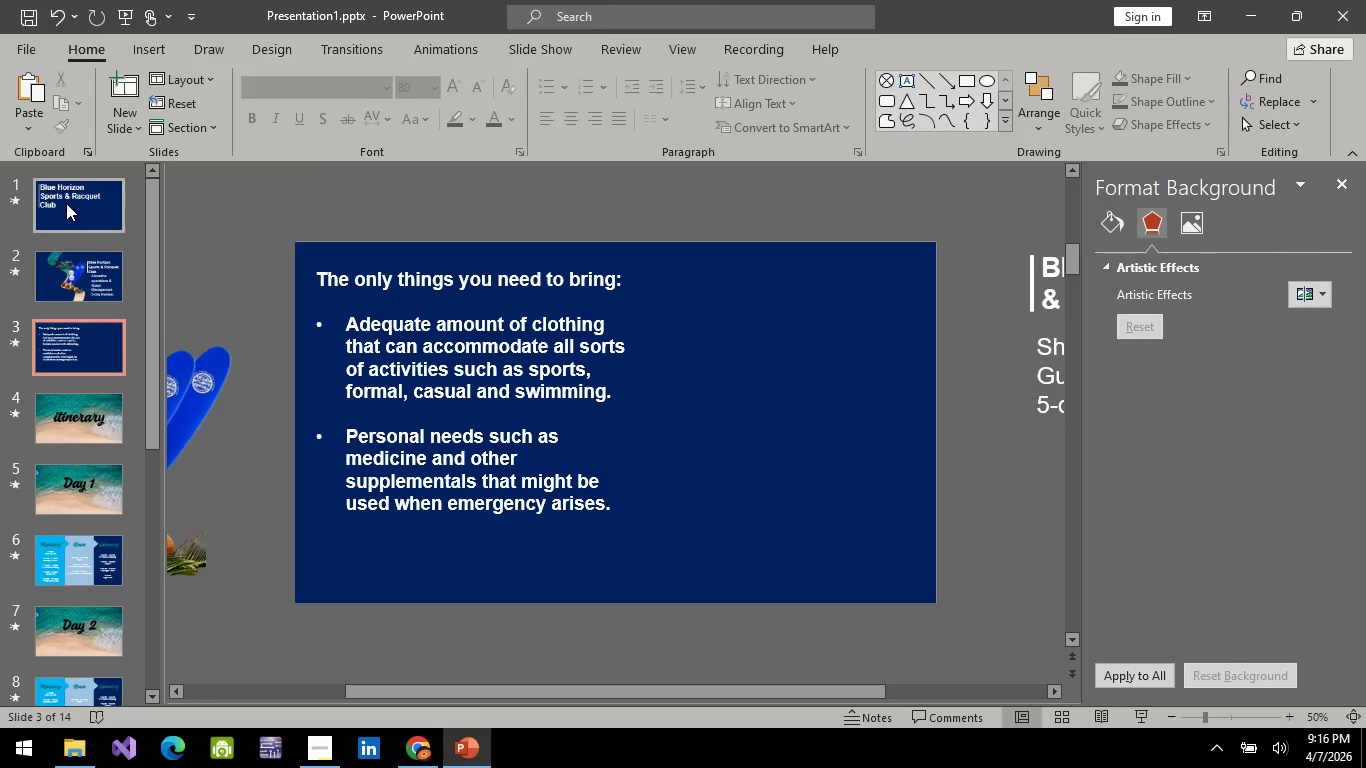 
left_click([67, 201])
 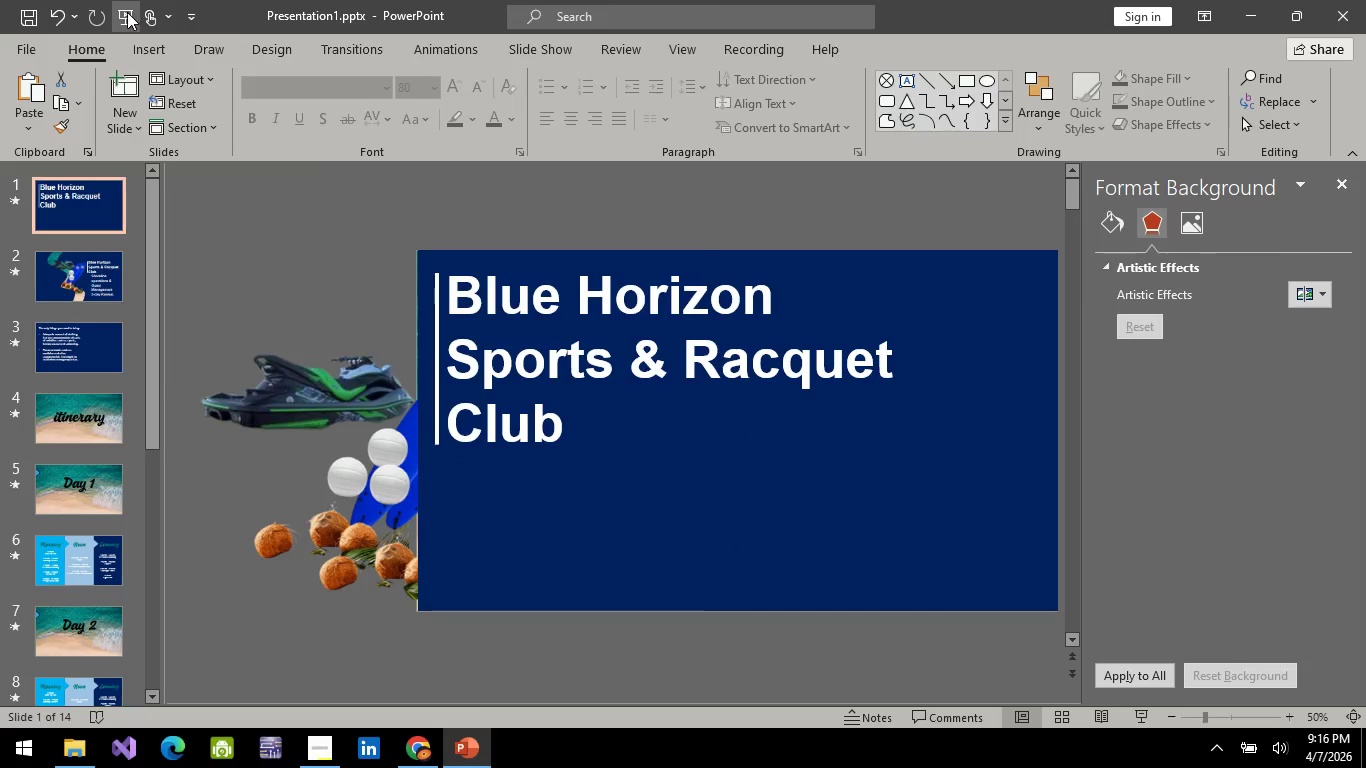 
left_click([127, 12])
 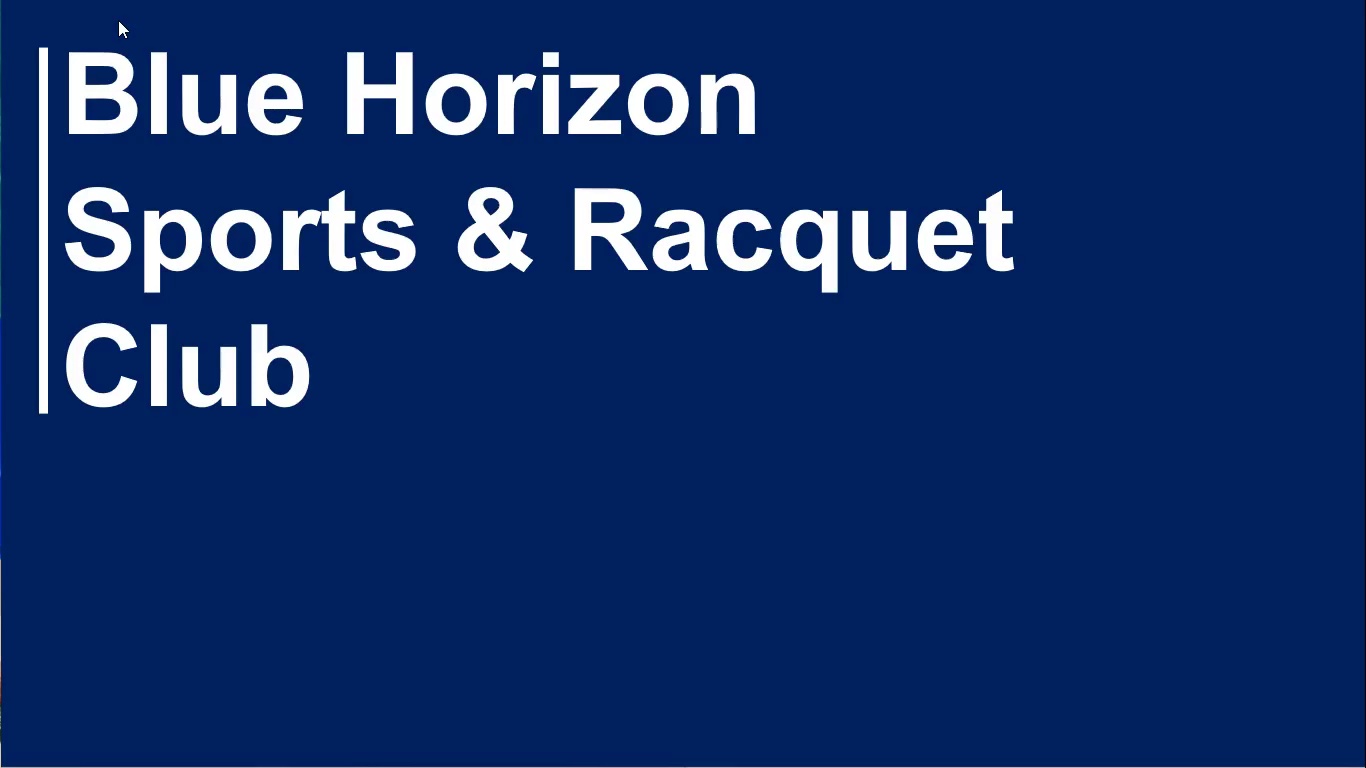 
key(Space)
 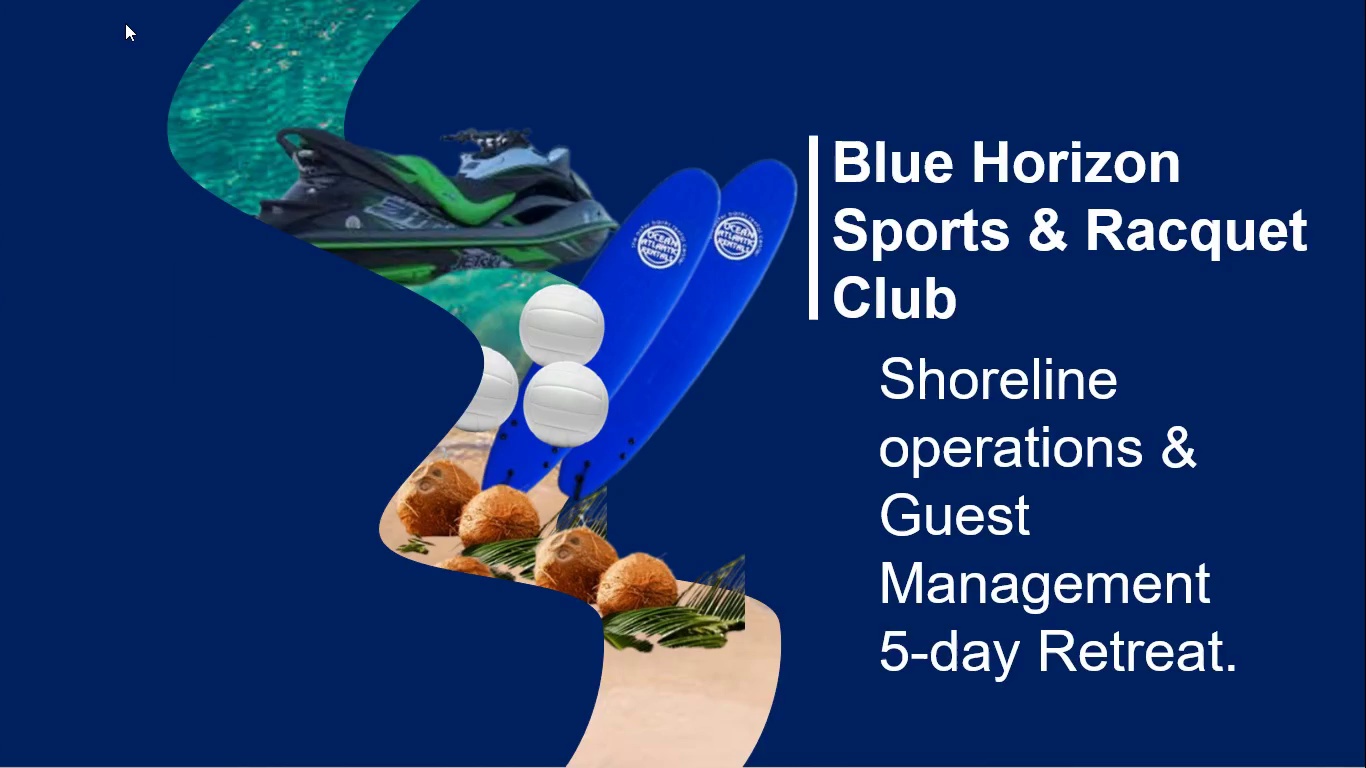 
wait(6.3)
 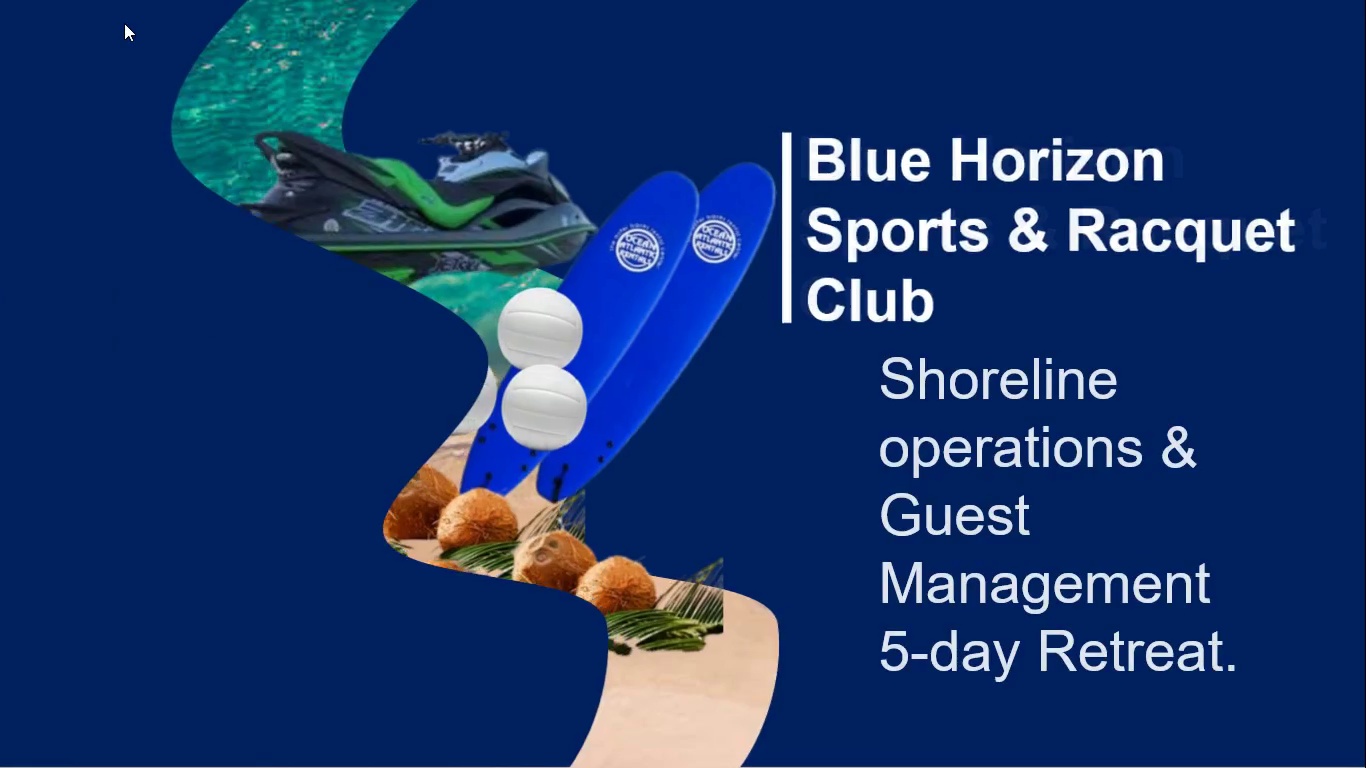 
key(Escape)
 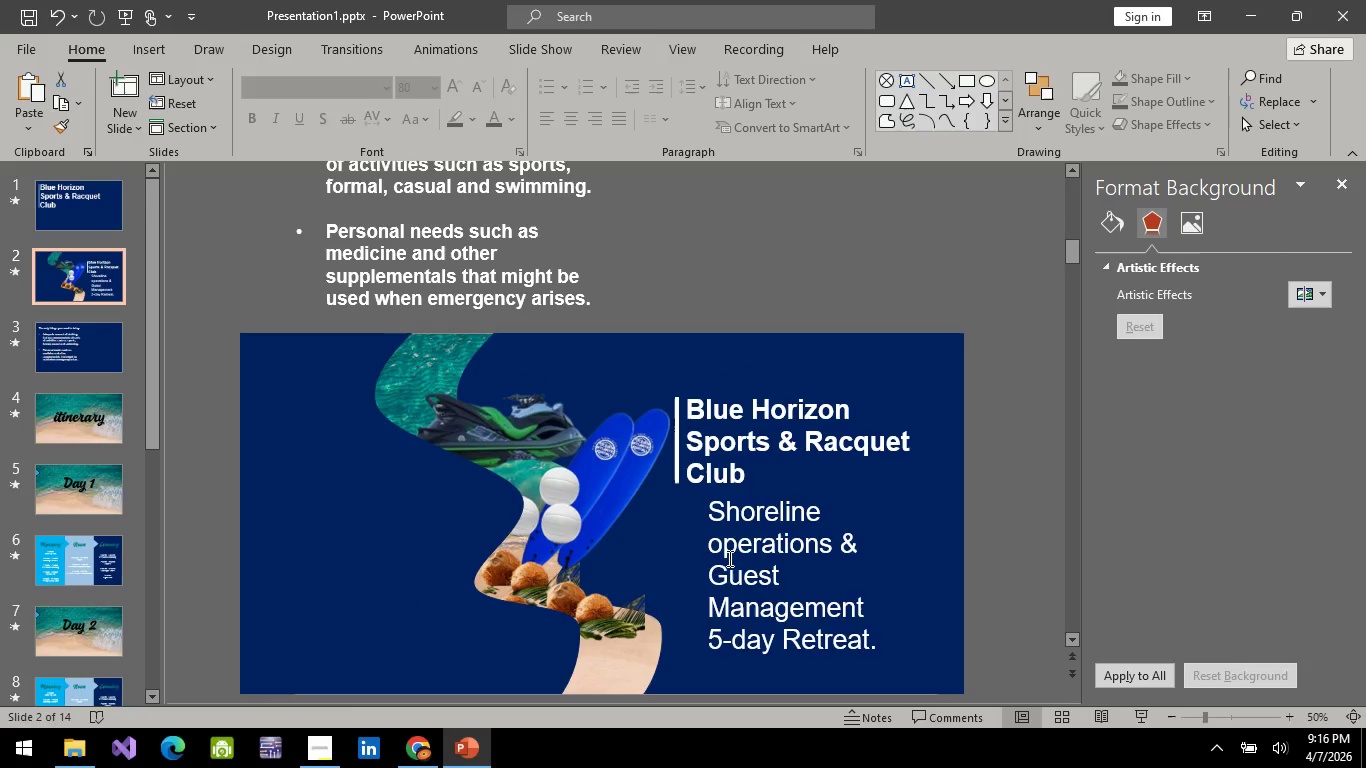 
left_click([721, 542])
 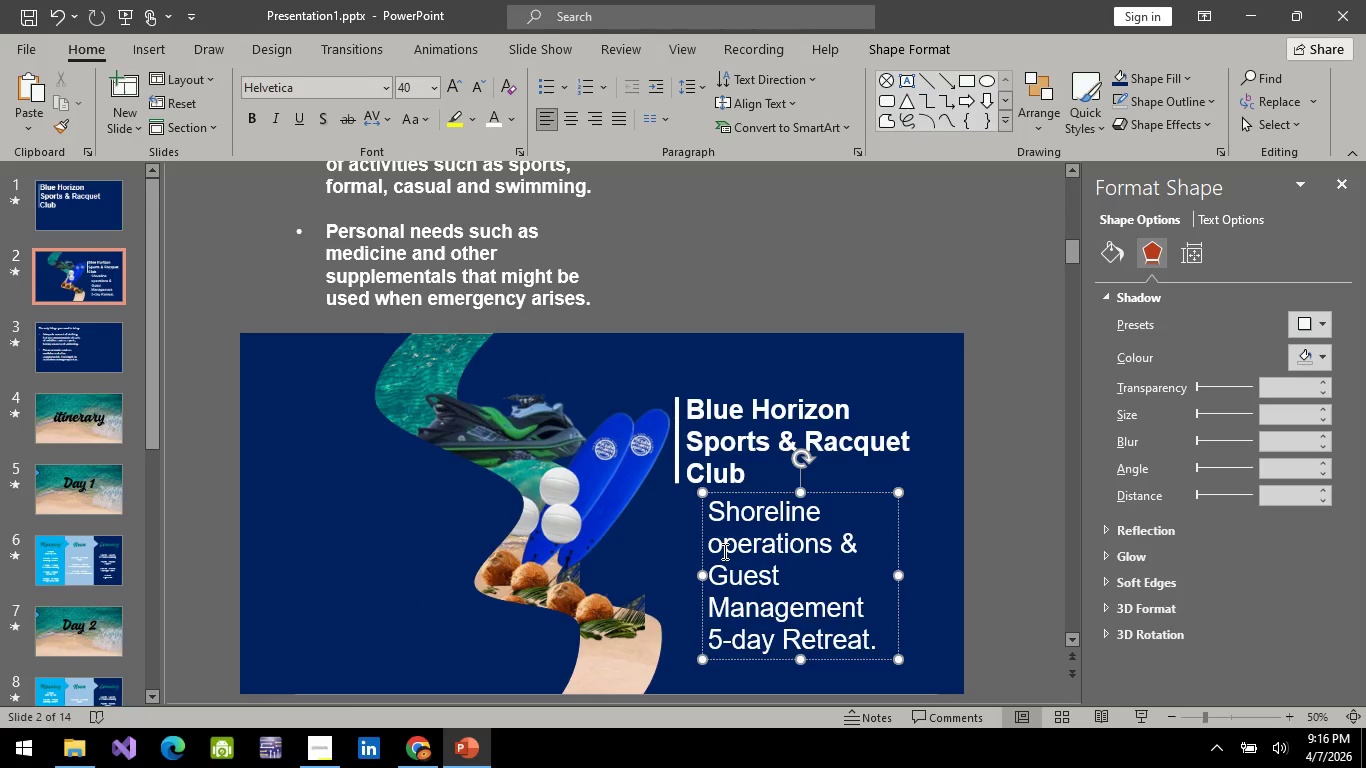 
key(Backspace)
 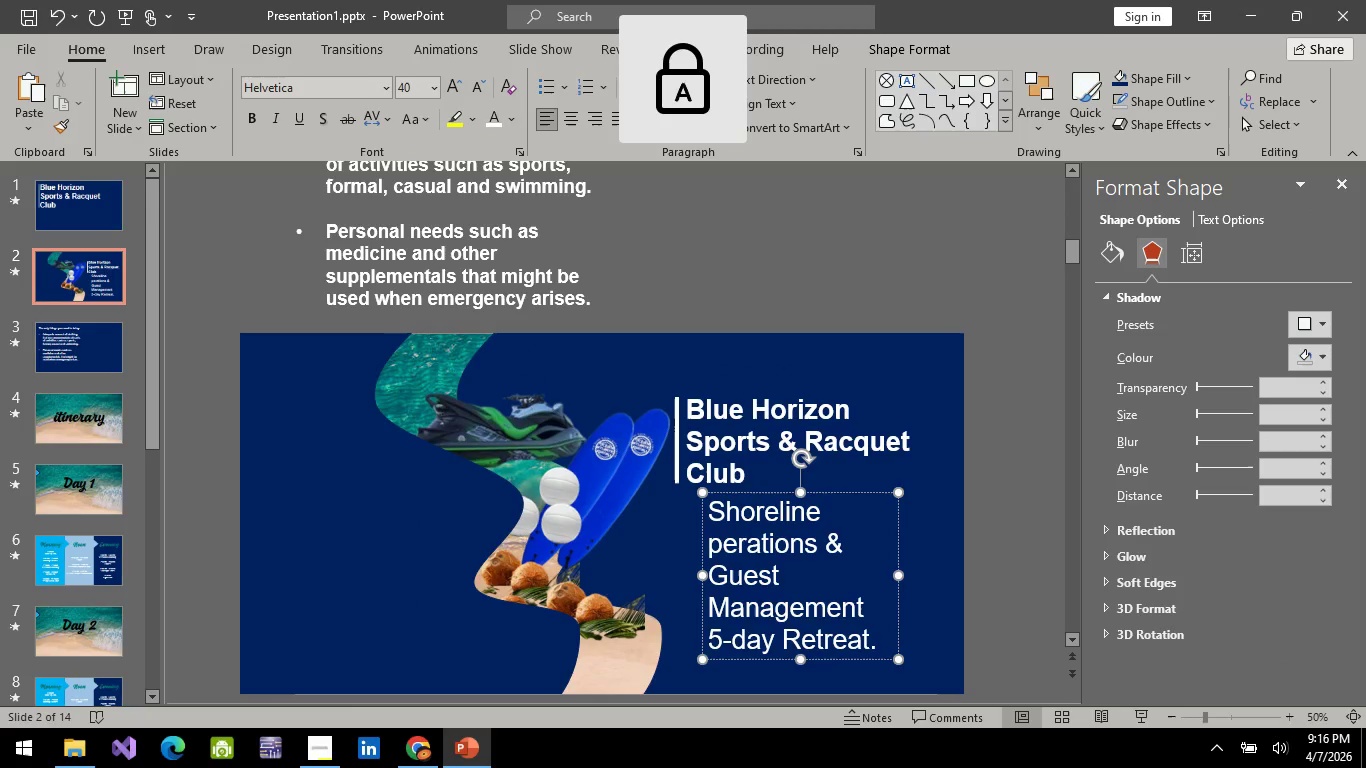 
key(CapsLock)
 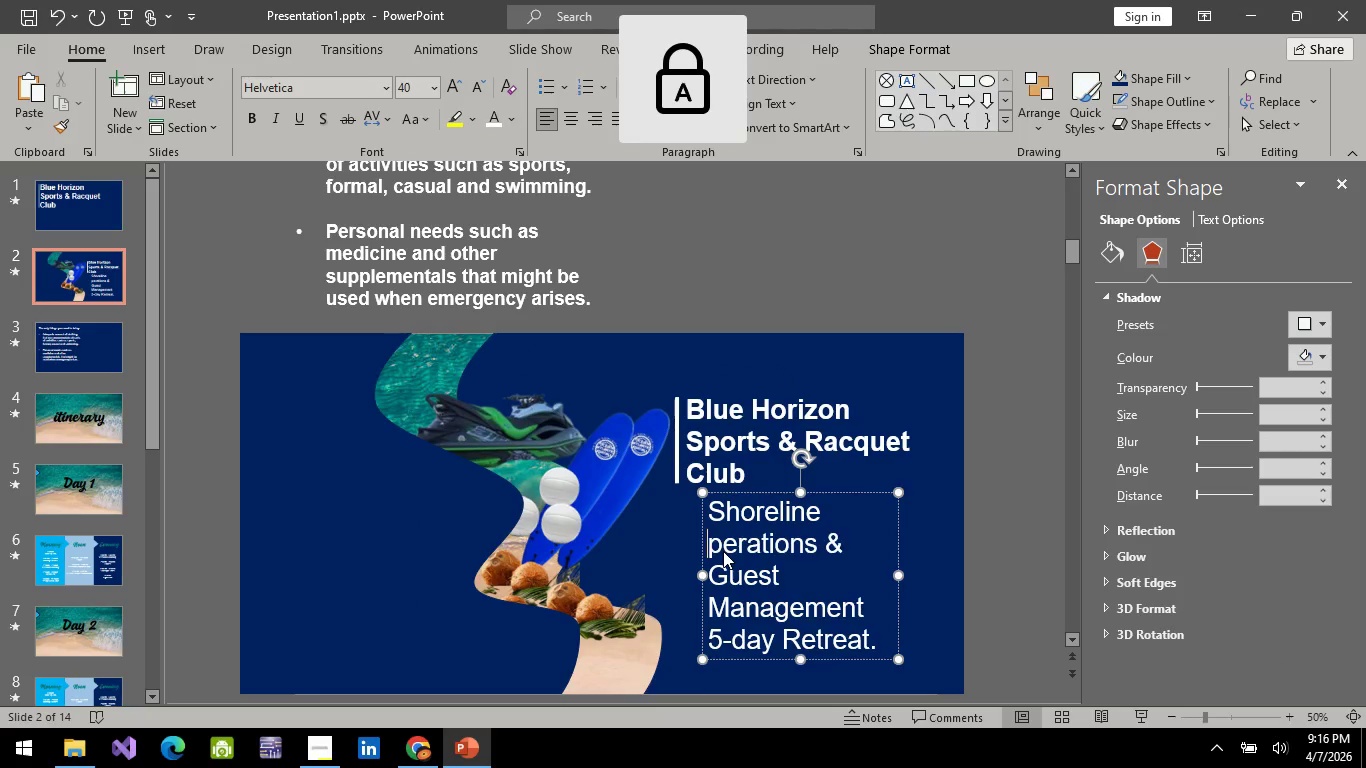 
key(O)
 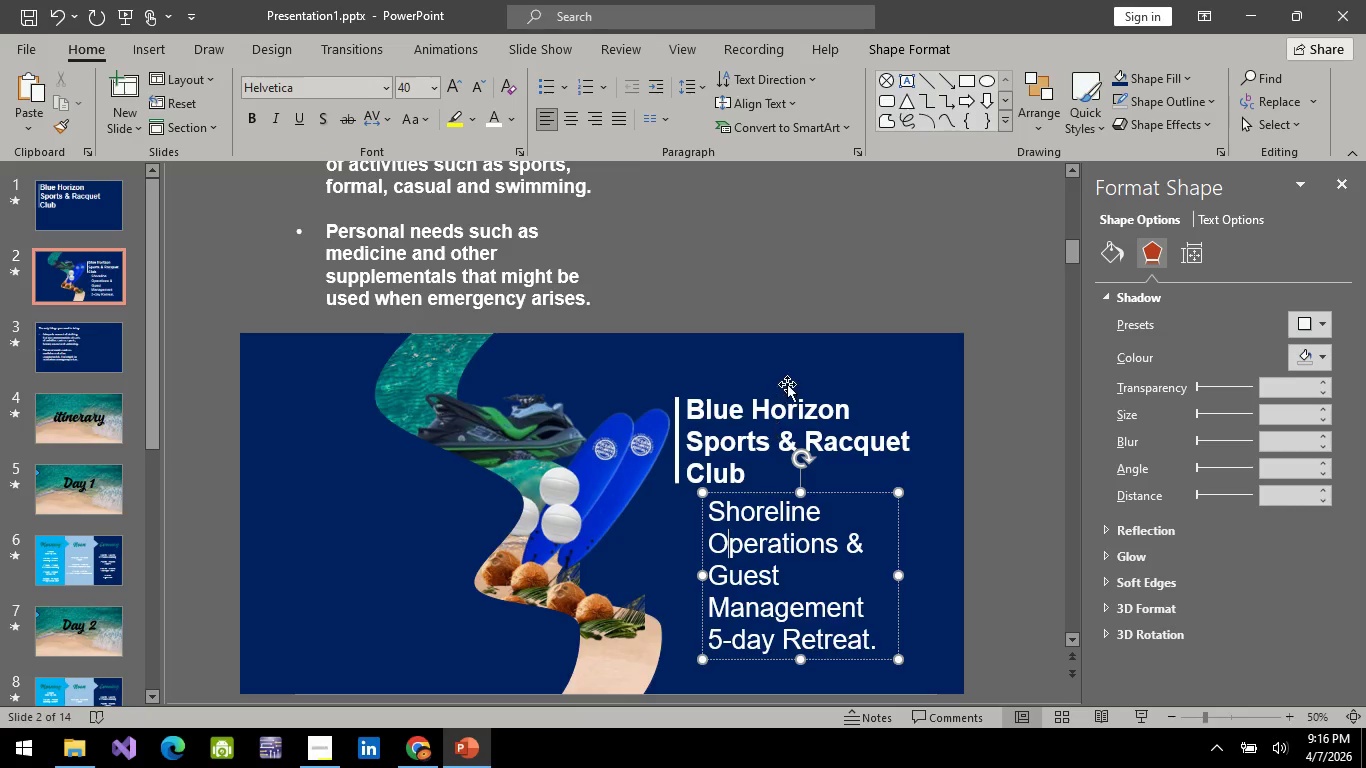 
left_click([853, 330])
 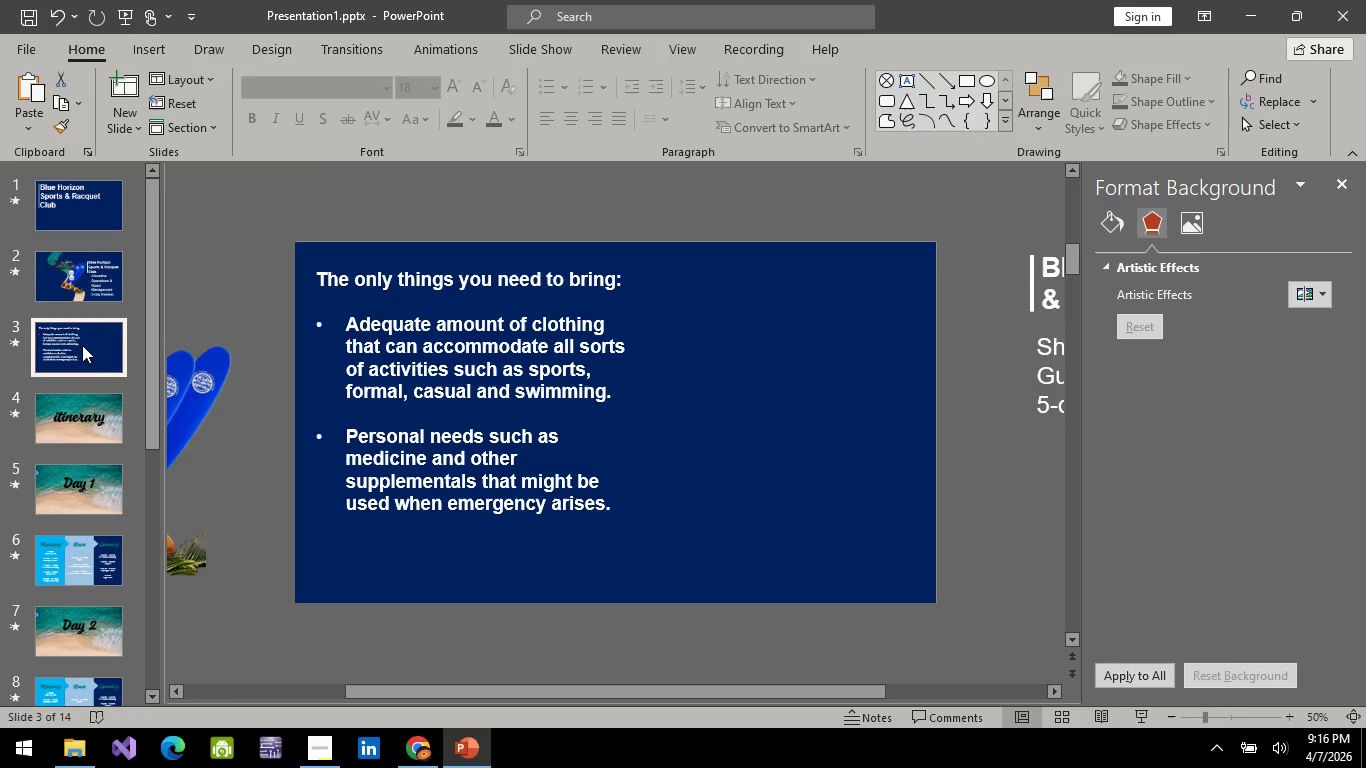 
wait(5.22)
 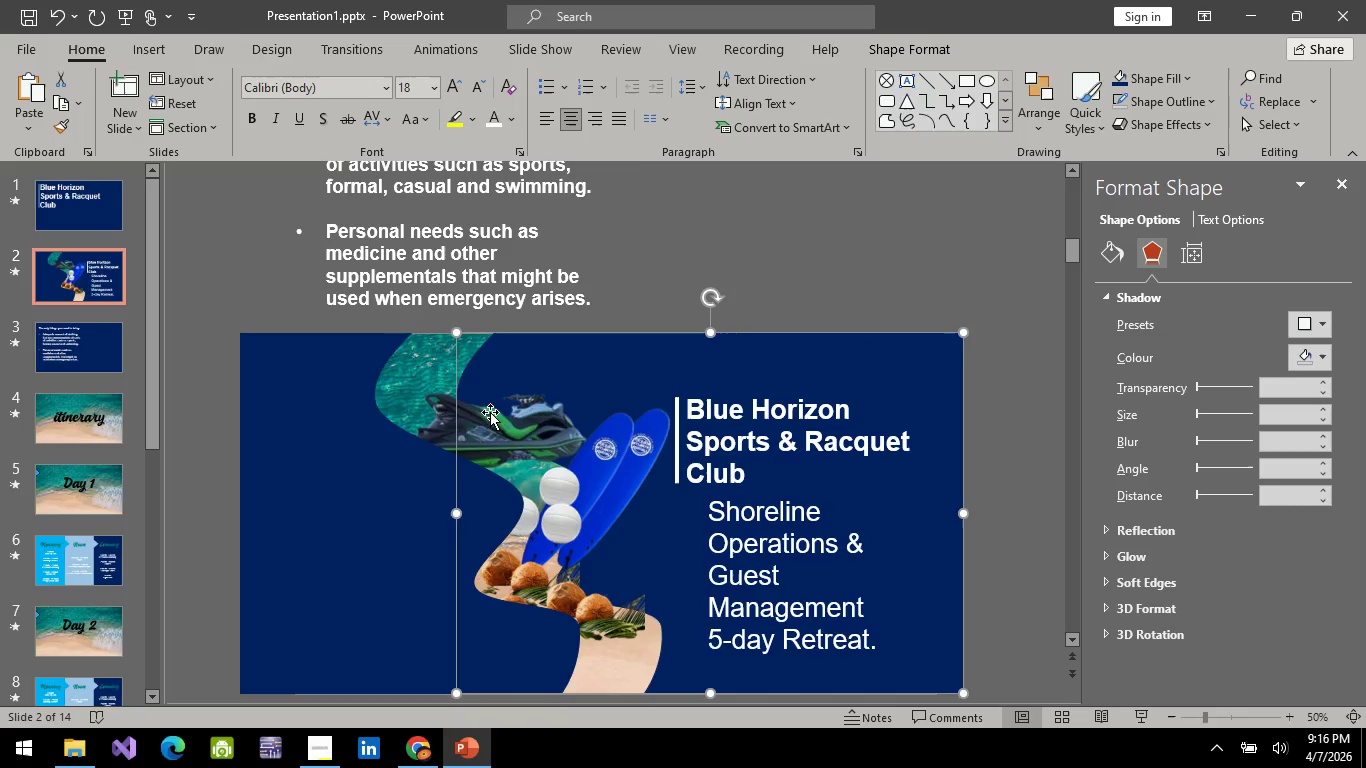 
left_click([534, 328])
 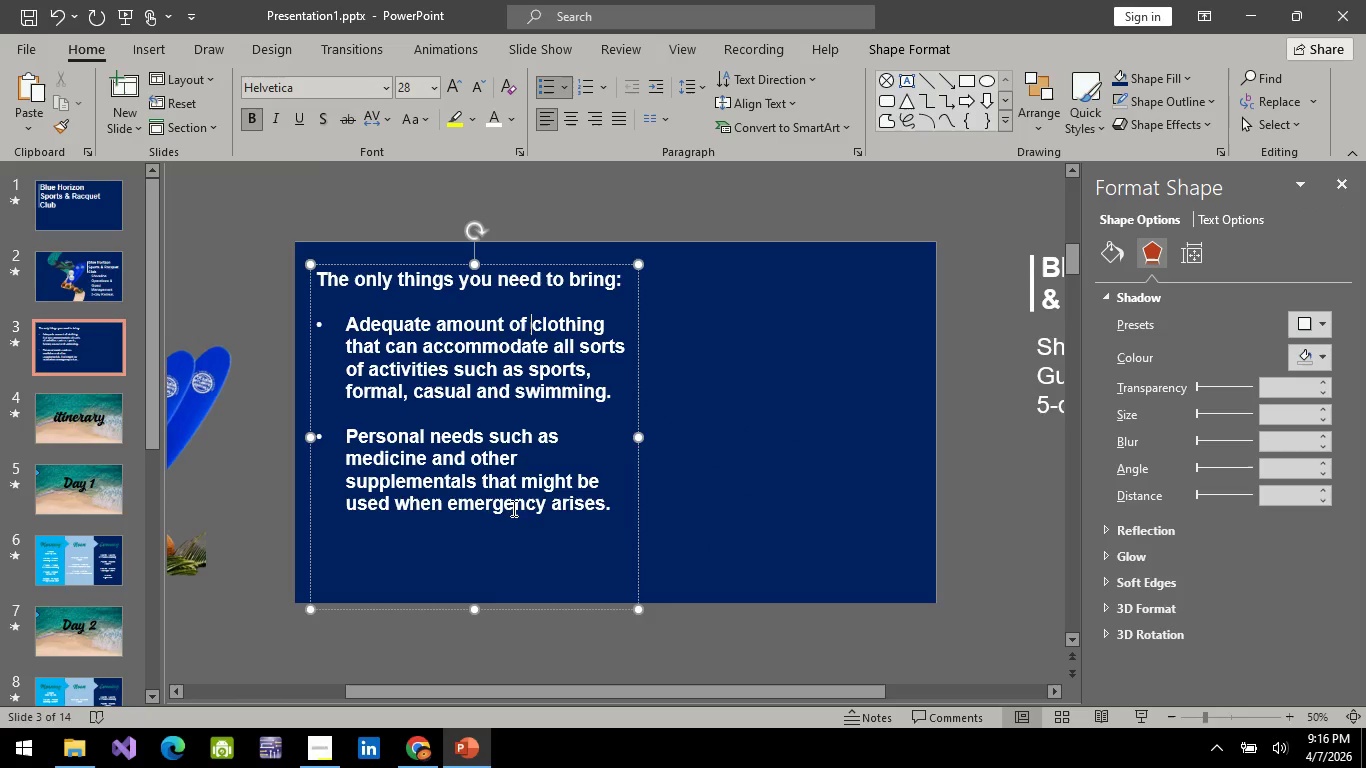 
key(Control+C)
 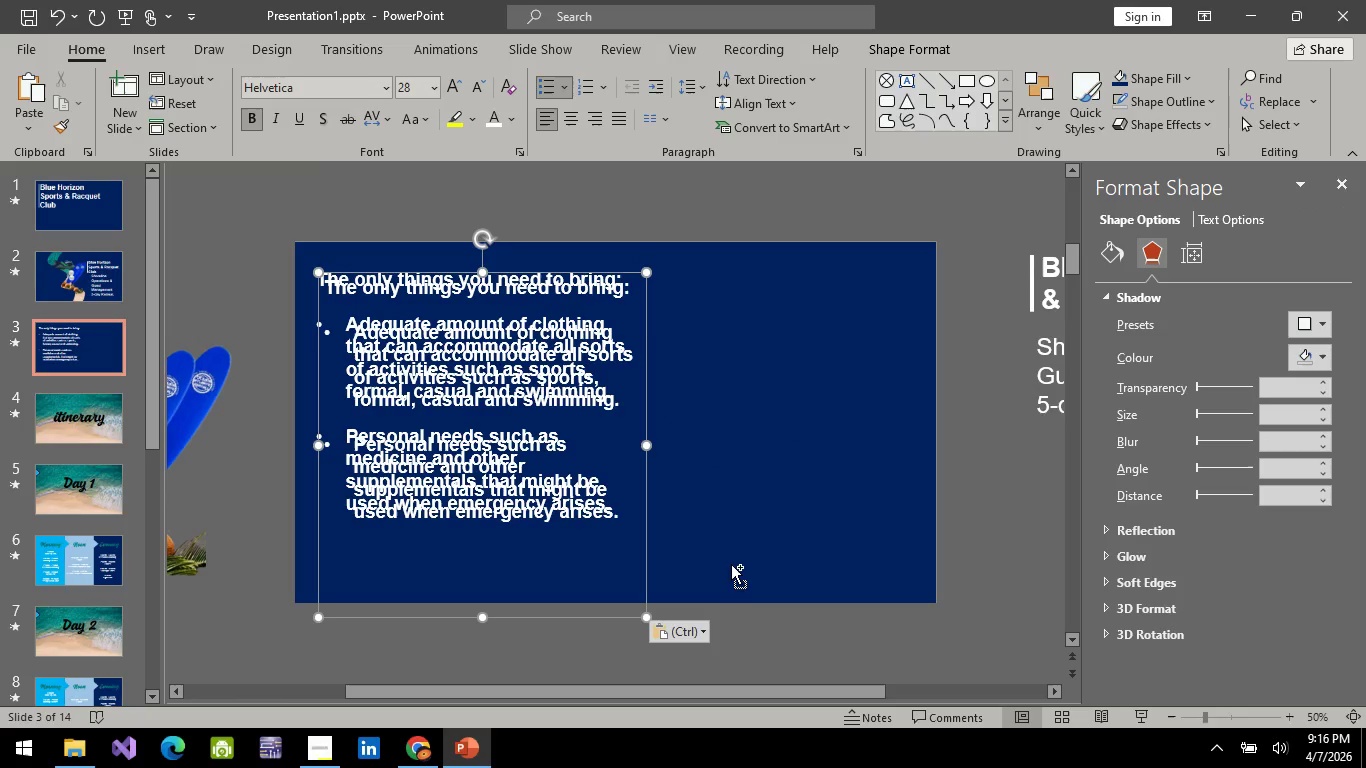 
key(Control+V)
 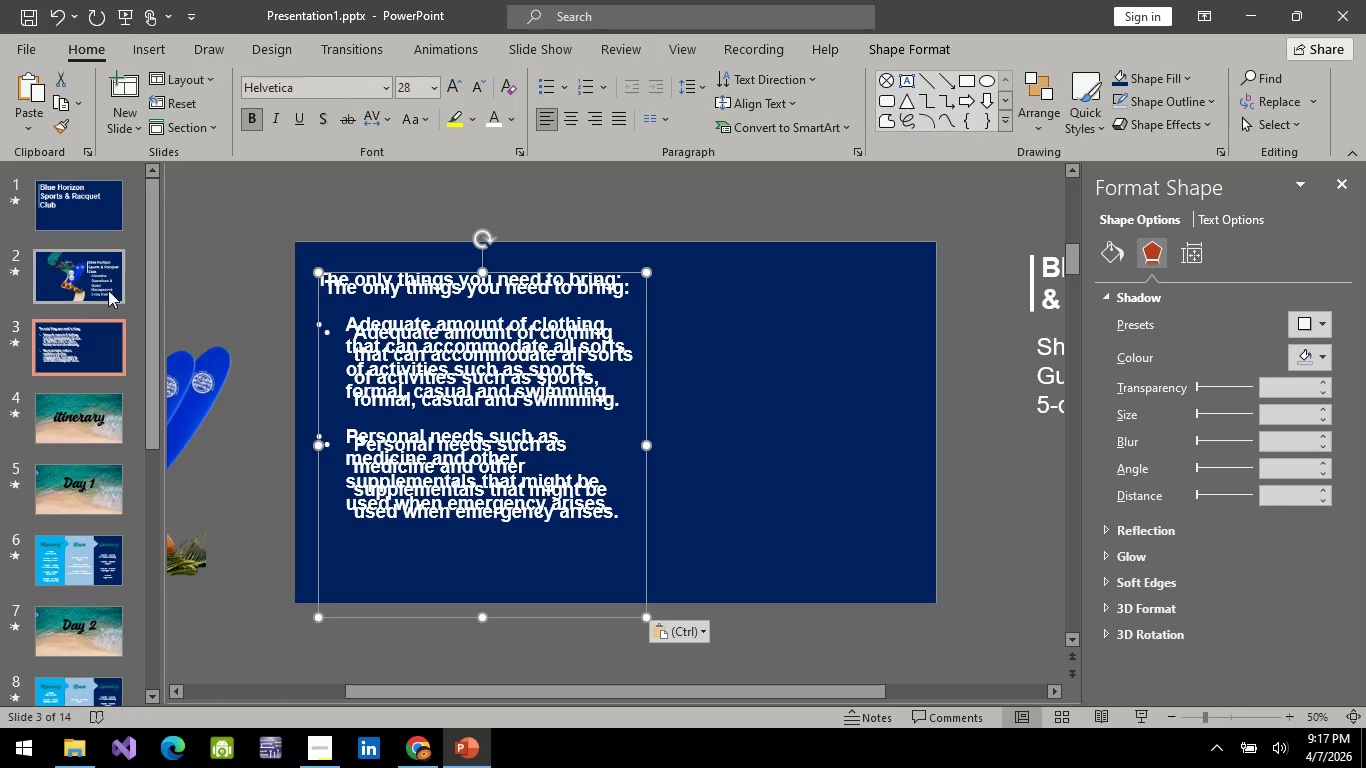 
left_click([70, 263])
 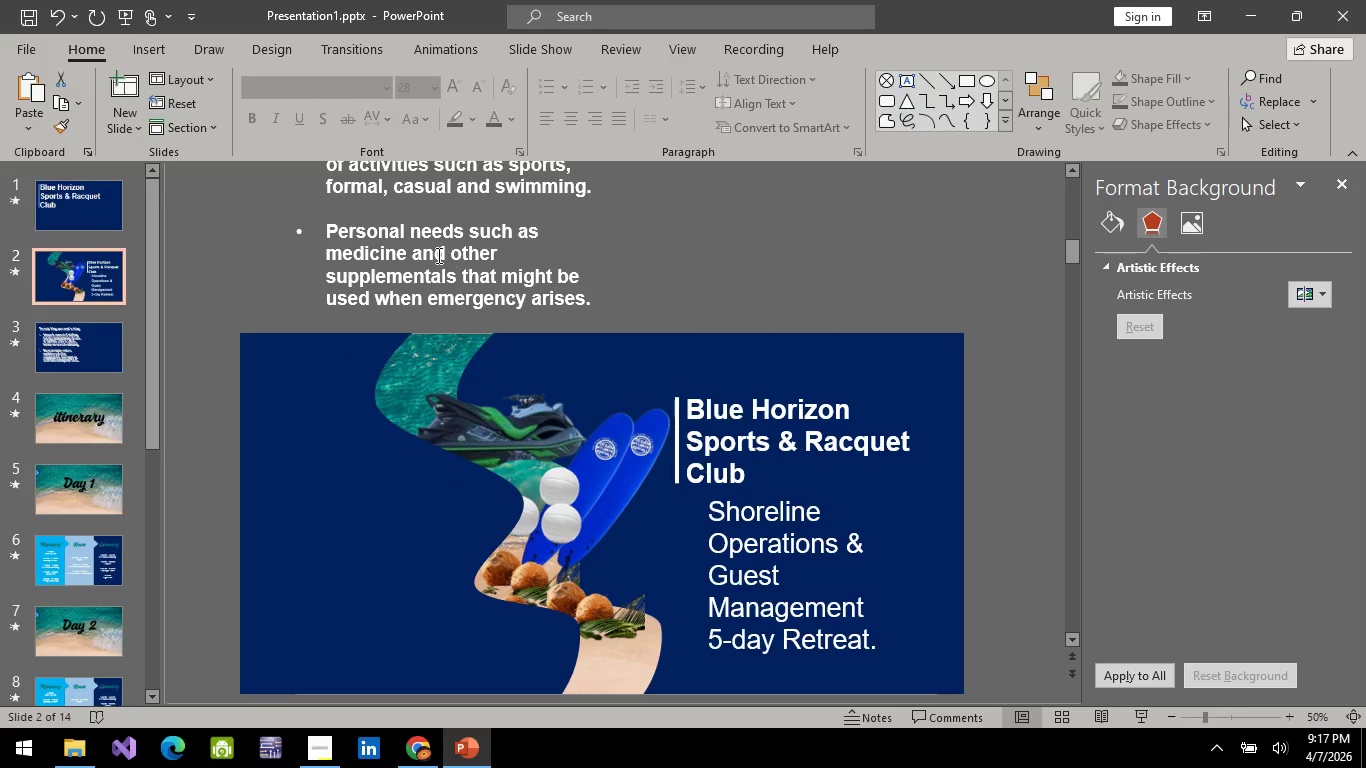 
left_click([437, 255])
 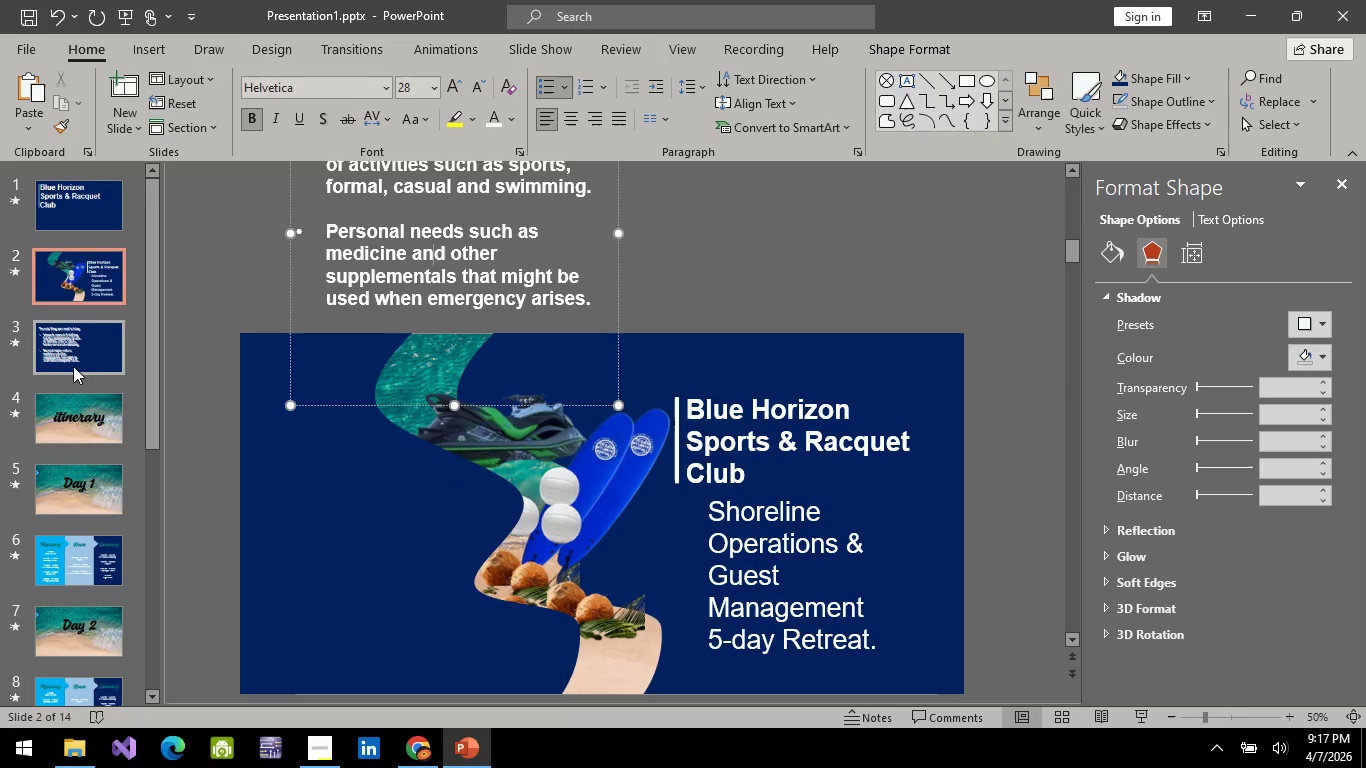 
left_click([88, 356])
 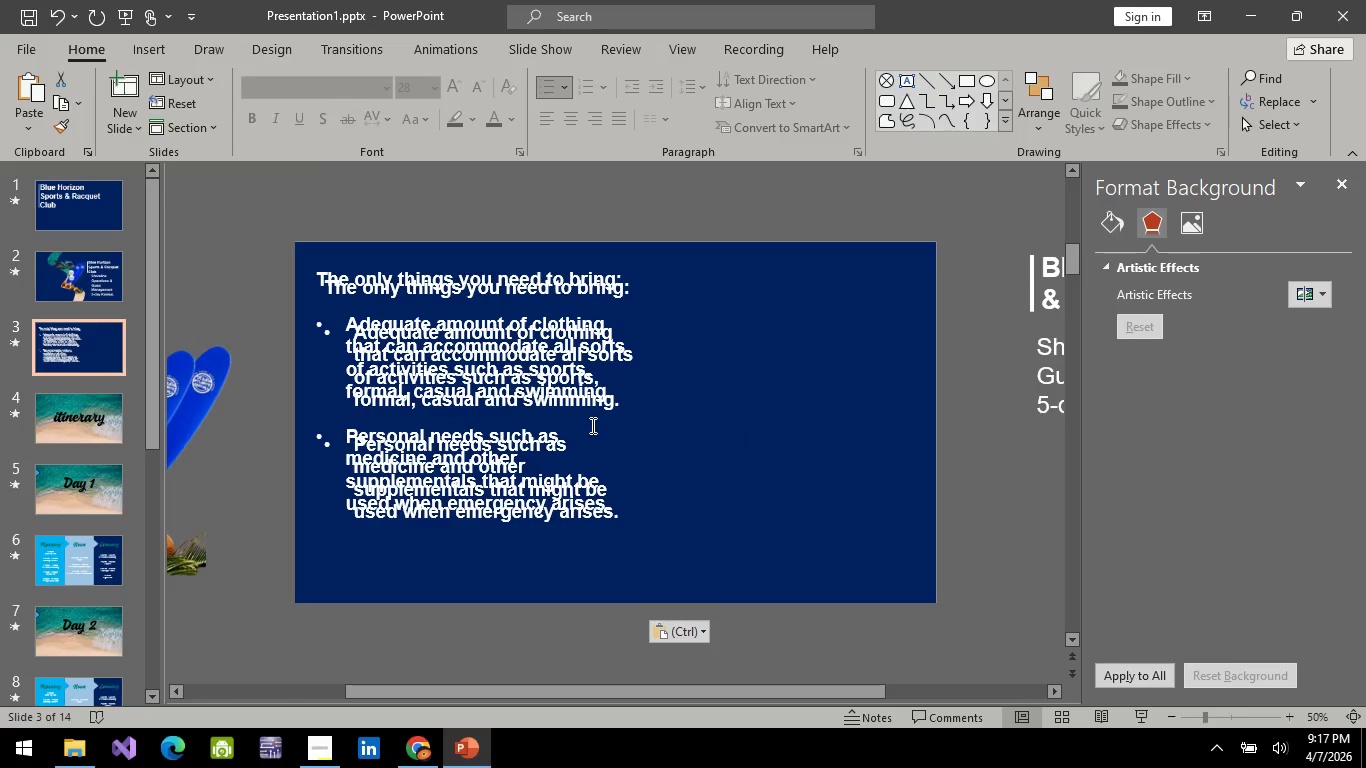 
left_click([595, 406])
 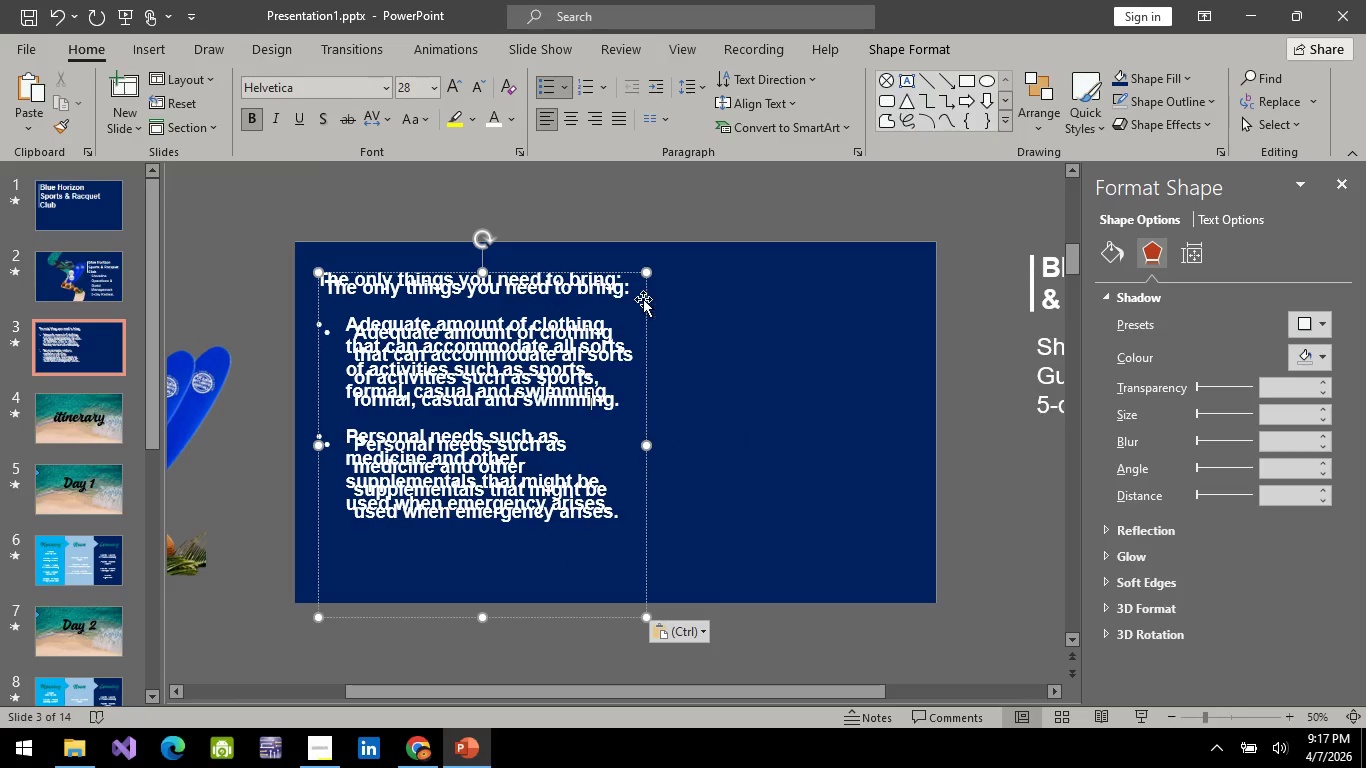 
left_click([648, 302])
 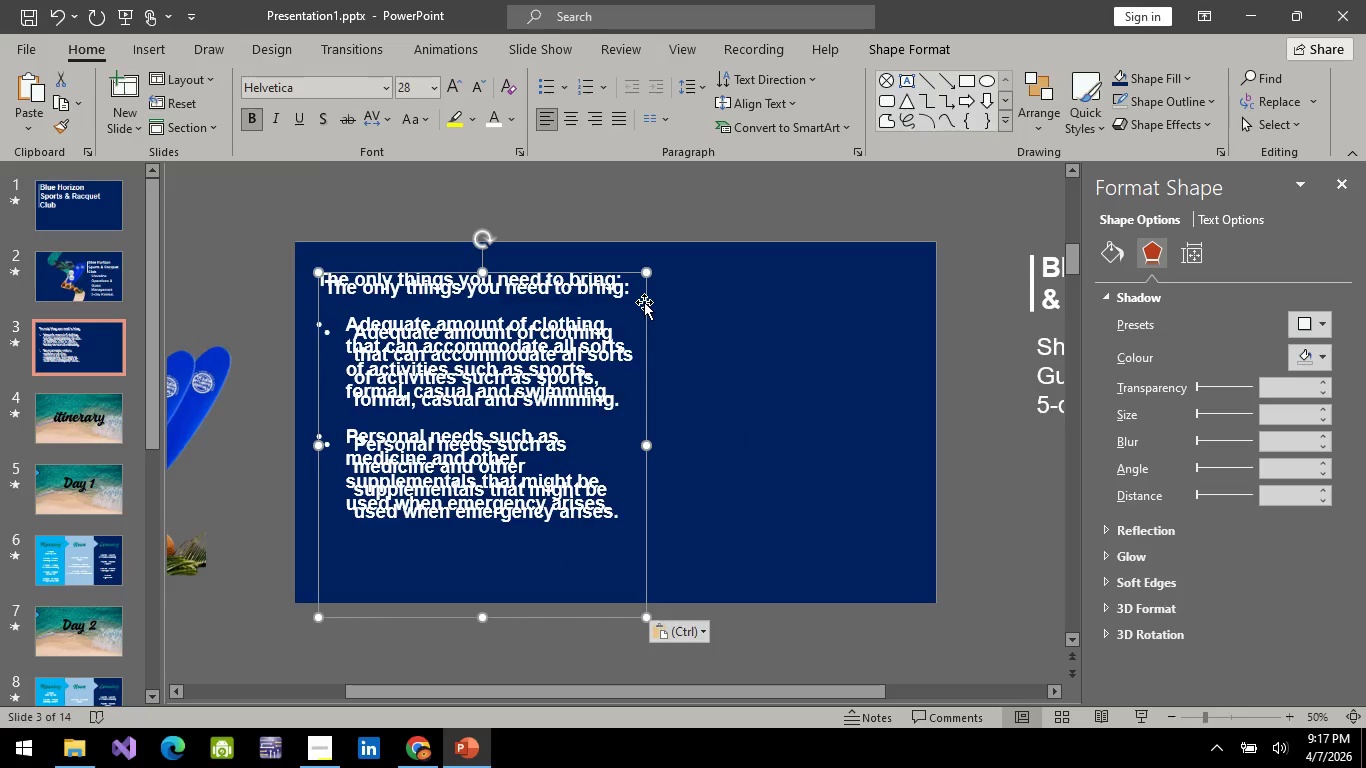 
key(Delete)
 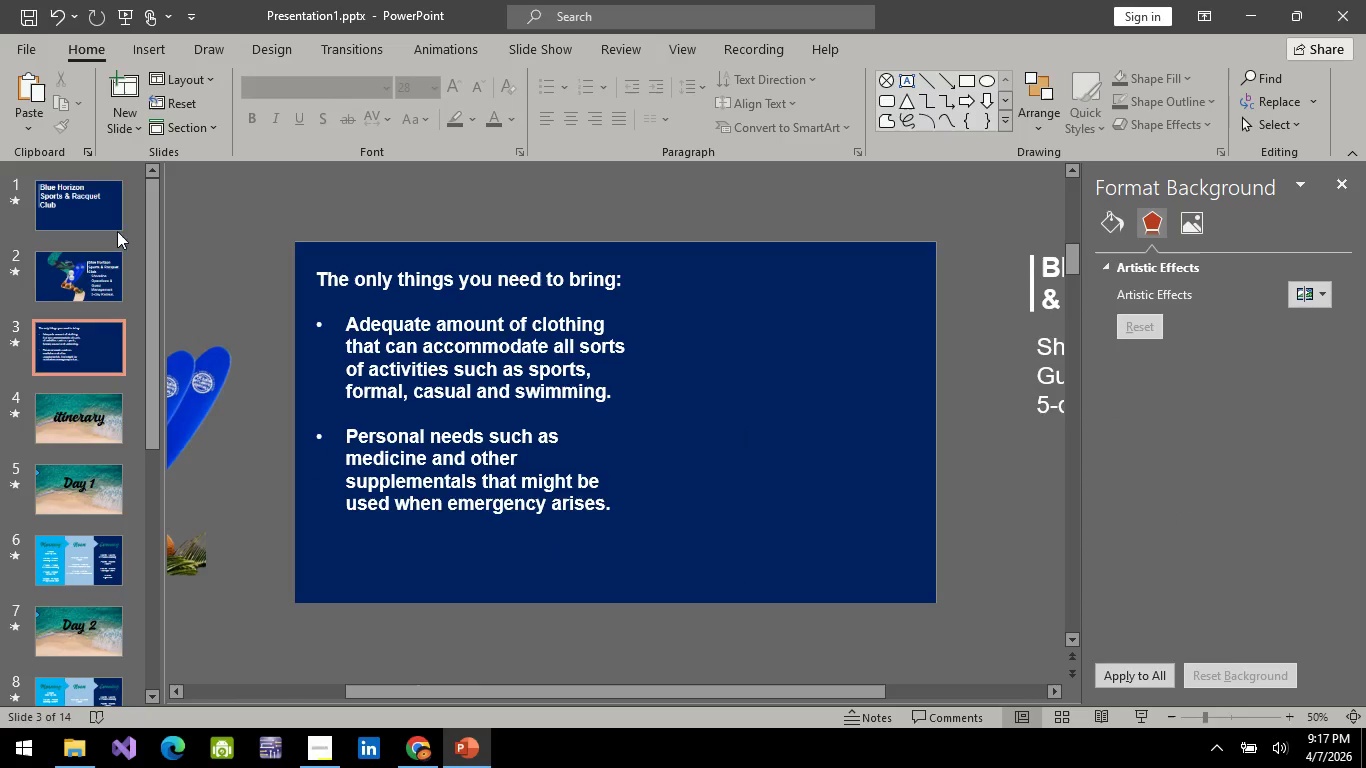 
left_click([115, 217])
 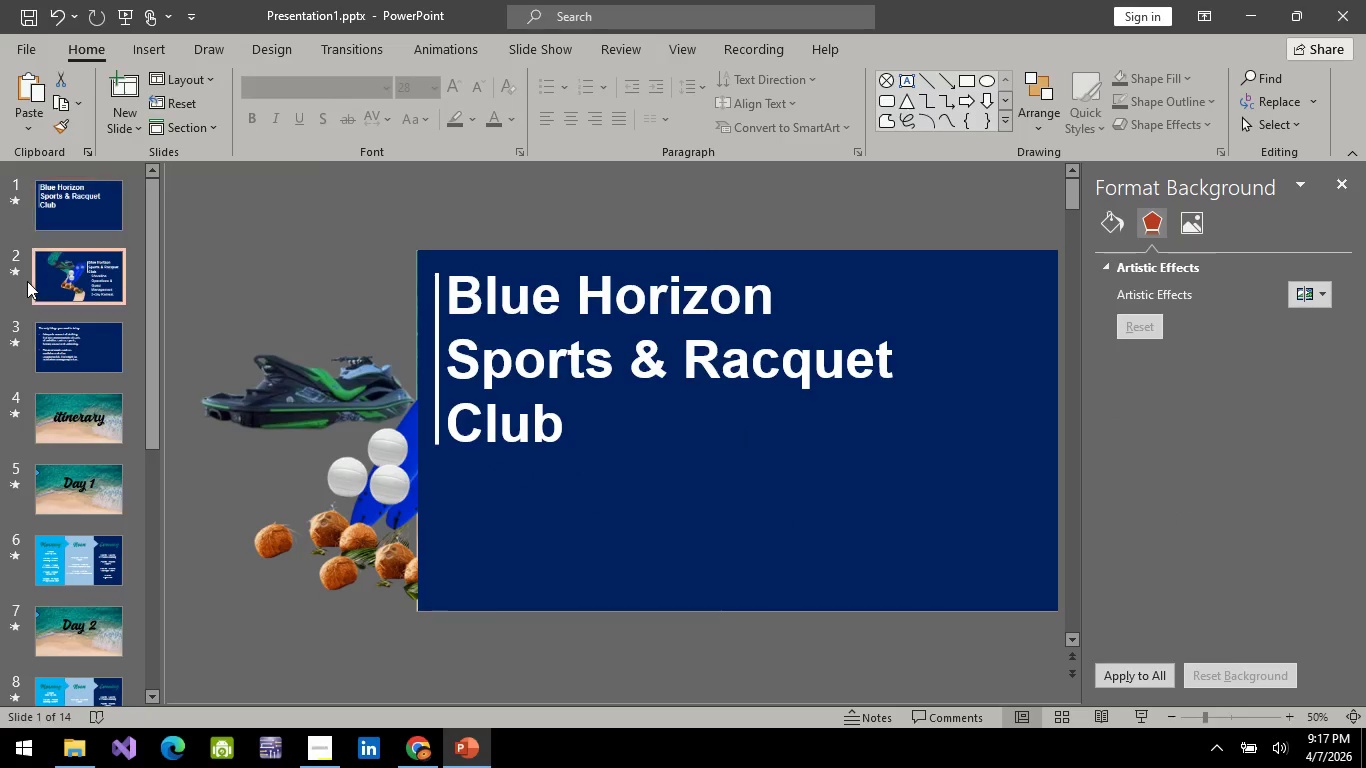 
double_click([84, 289])
 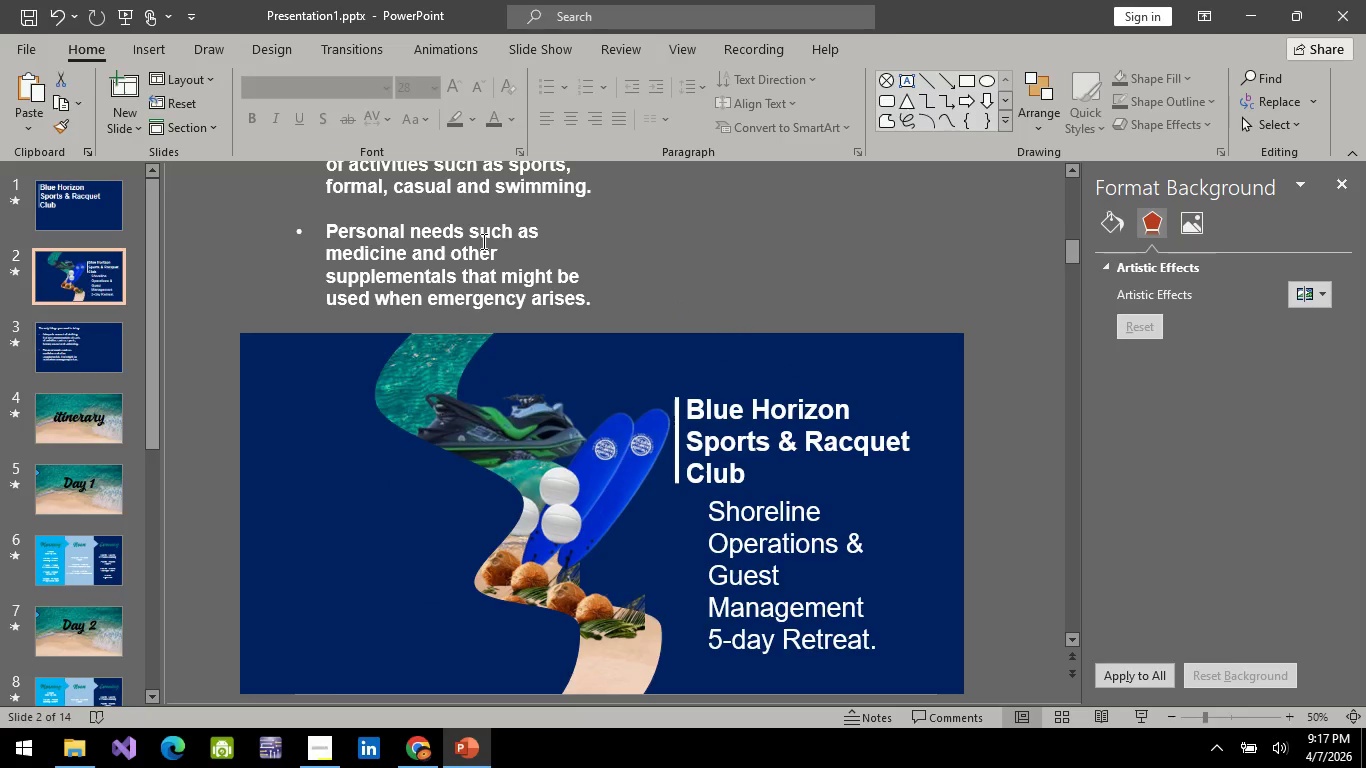 
left_click([481, 240])
 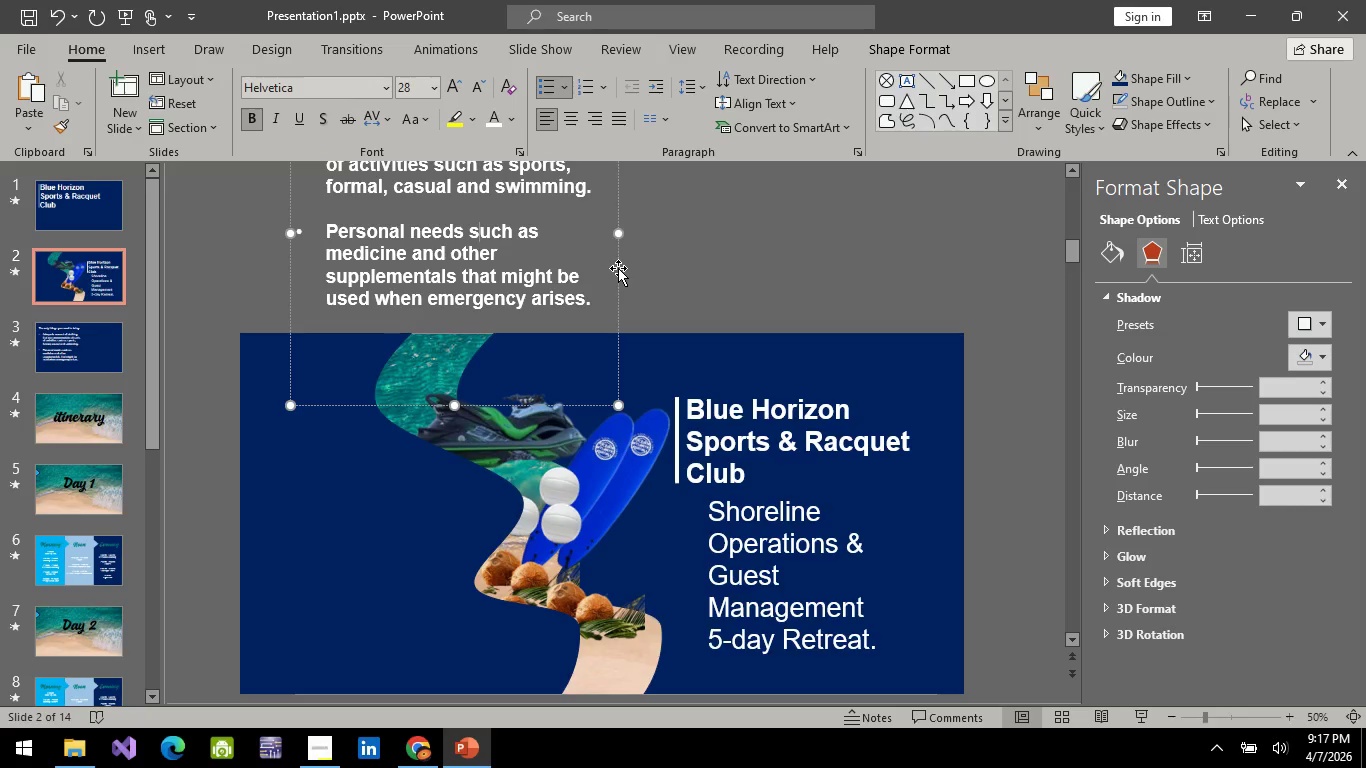 
left_click([618, 270])
 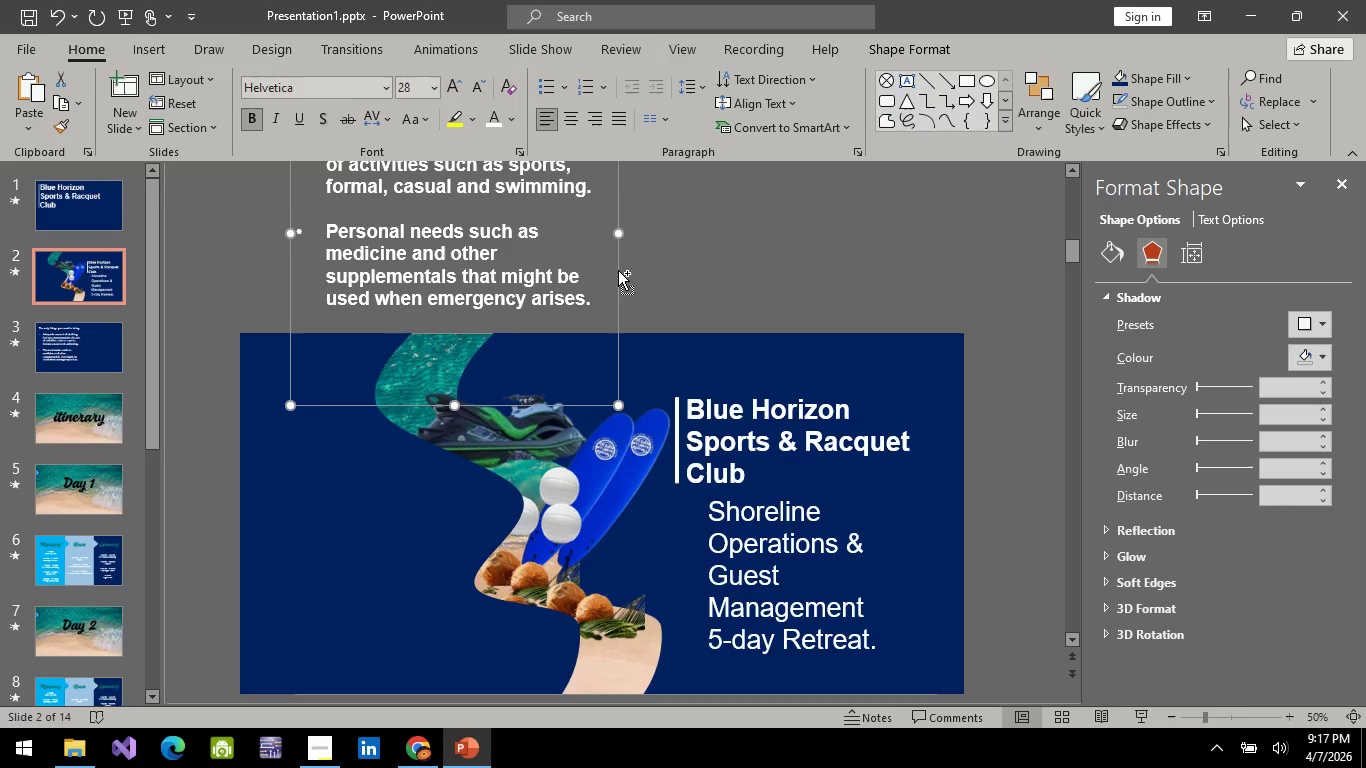 
key(Control+C)
 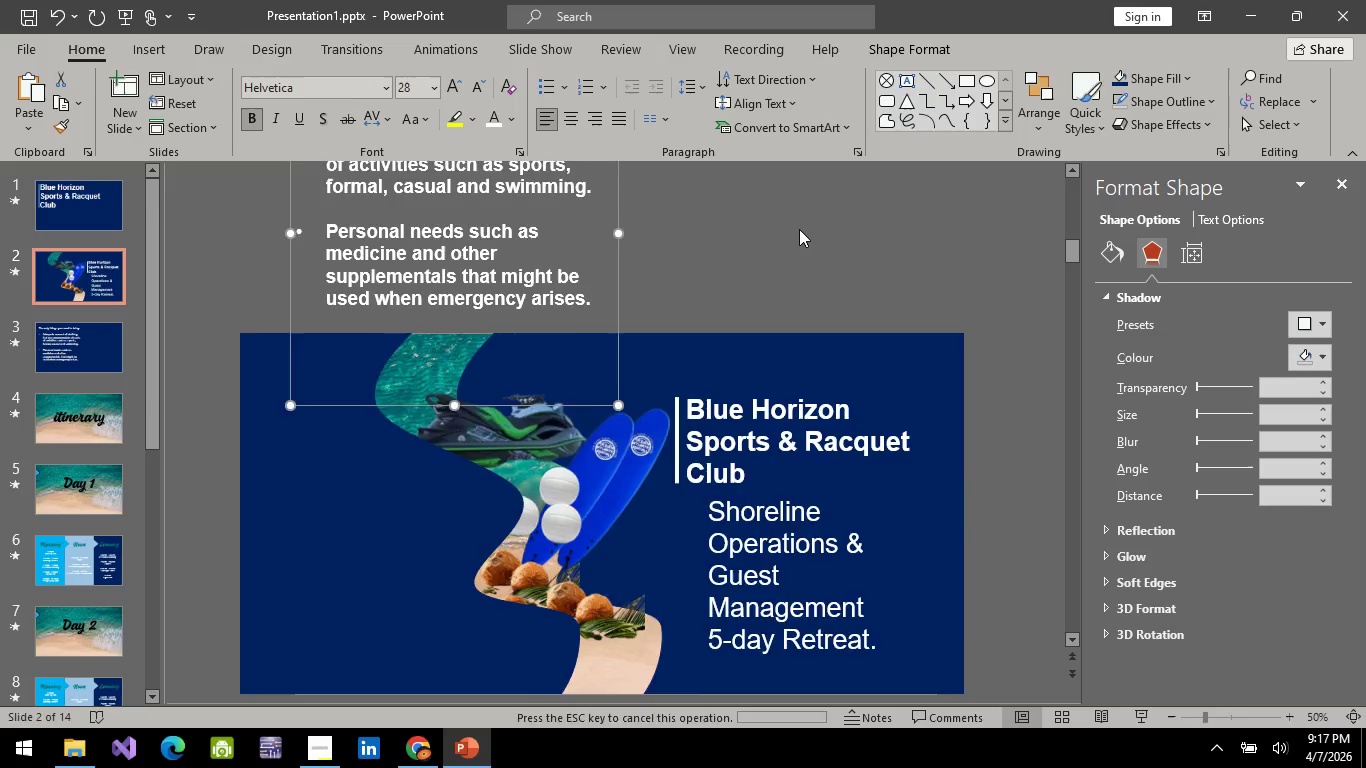 
key(Control+V)
 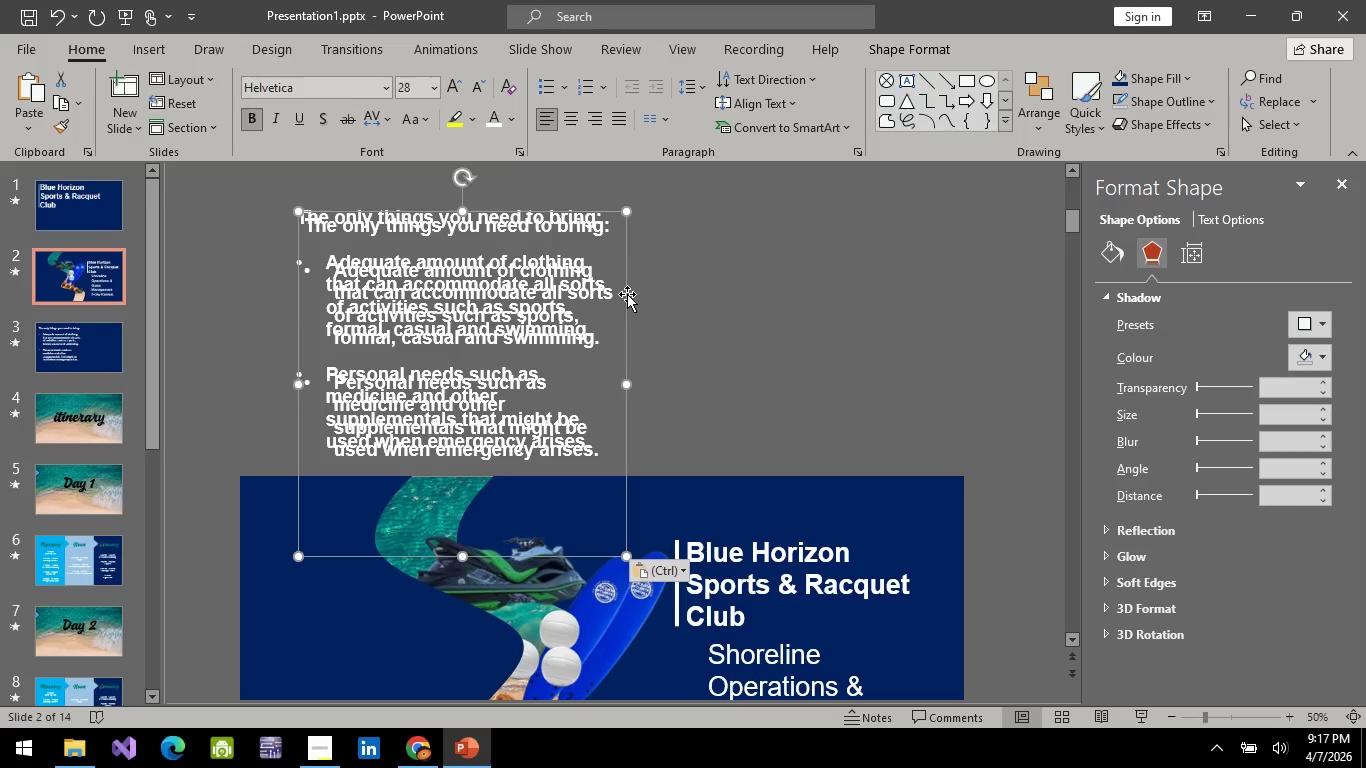 
left_click_drag(start_coordinate=[627, 294], to_coordinate=[972, 259])
 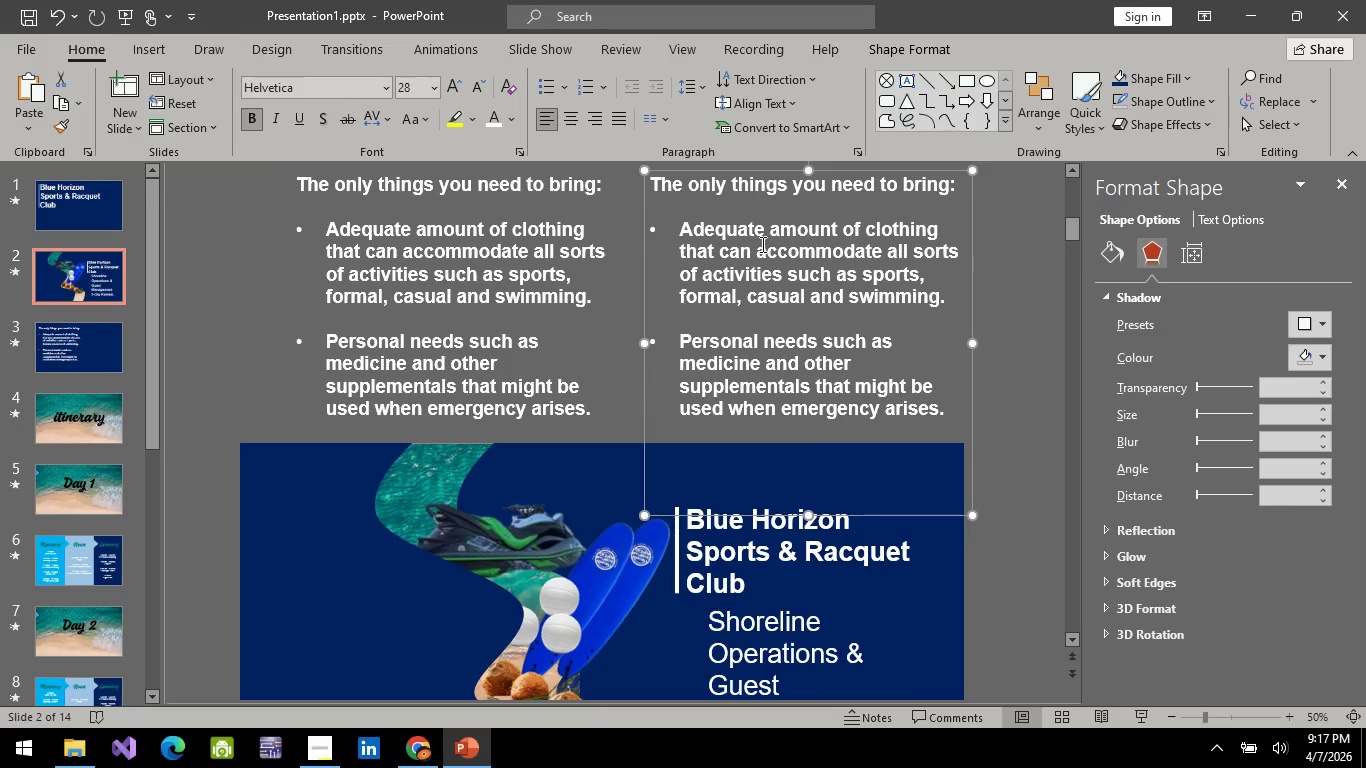 
left_click([761, 244])
 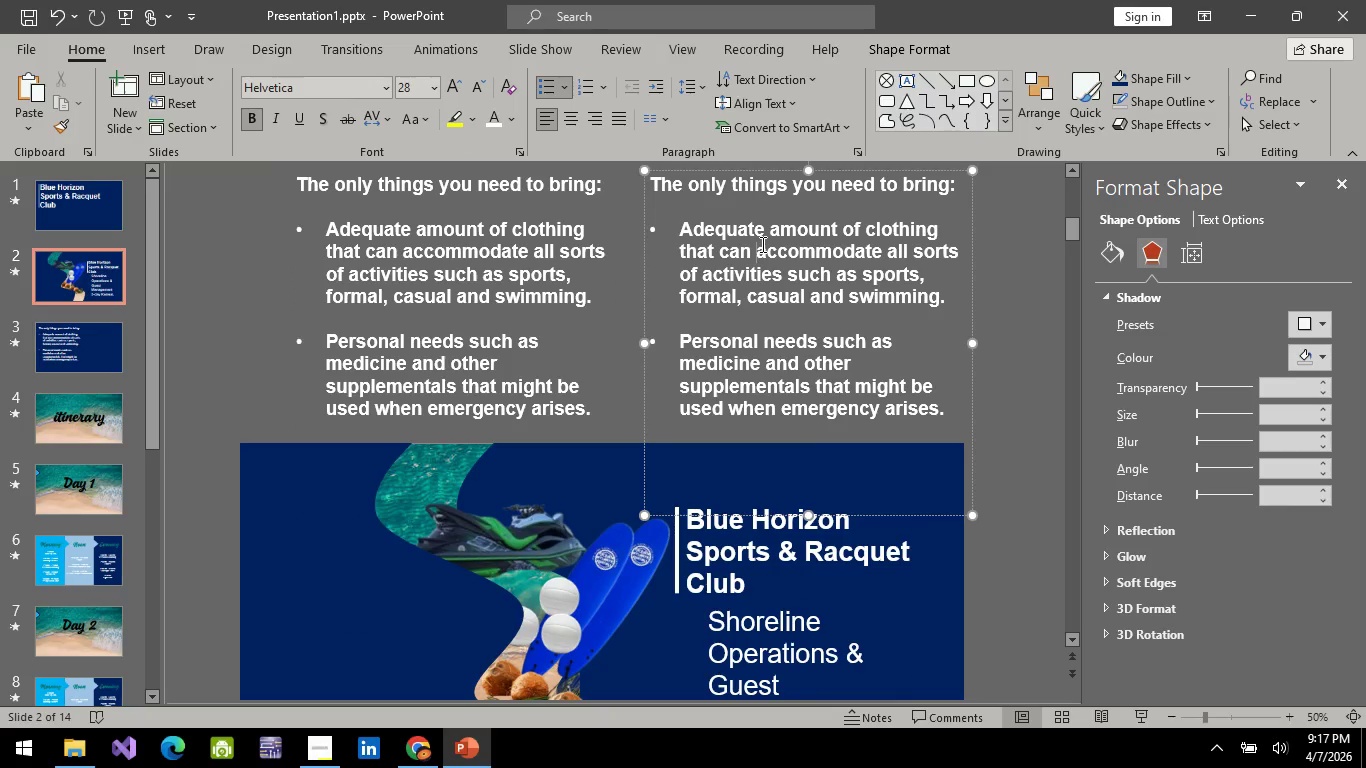 
key(Control+A)
 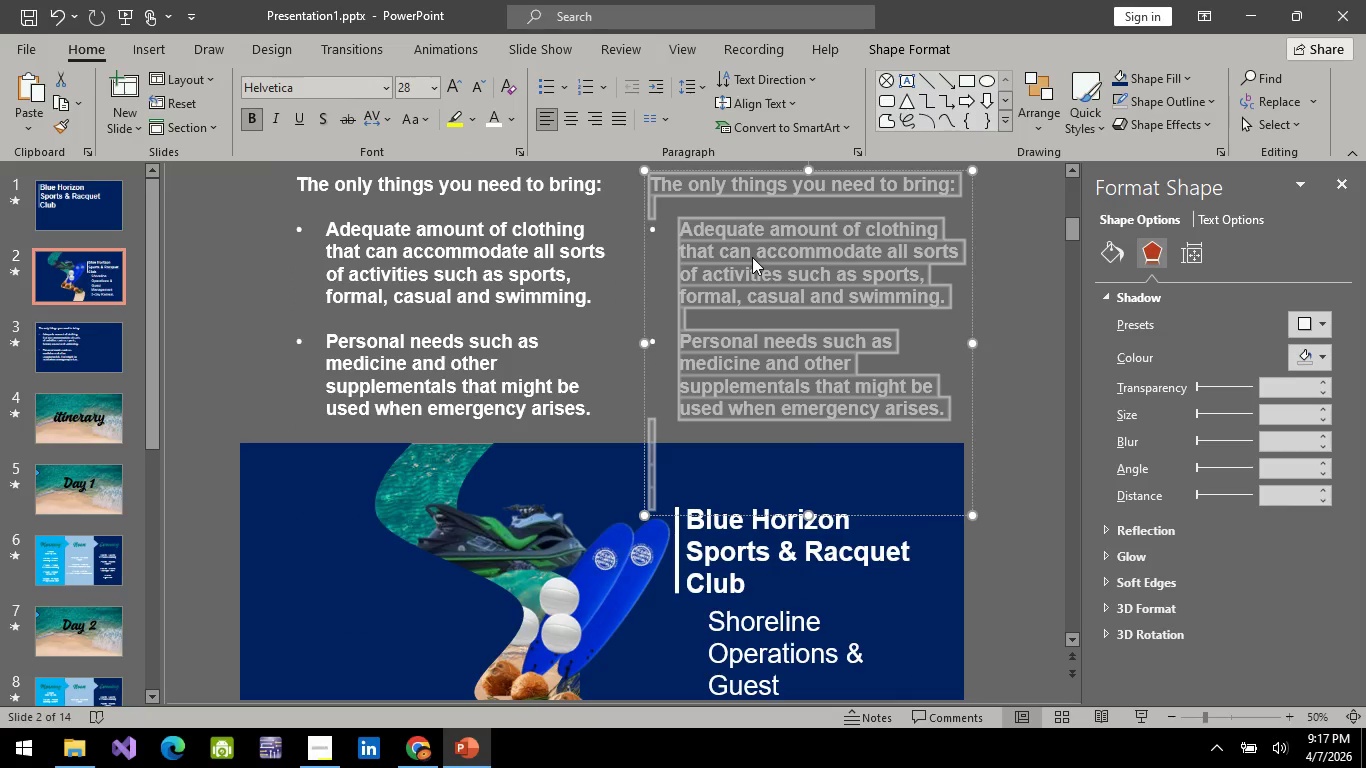 
key(Alt+AltLeft)
 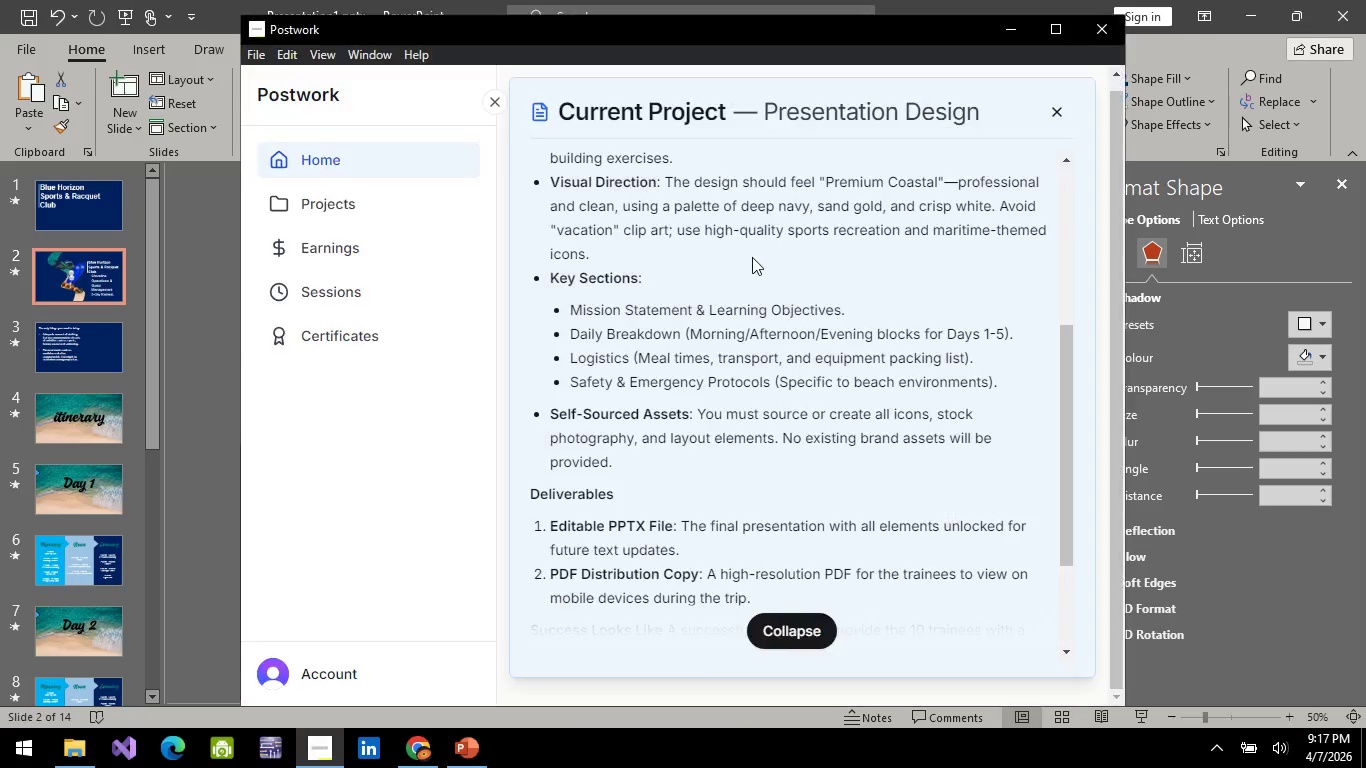 
key(Alt+Tab)